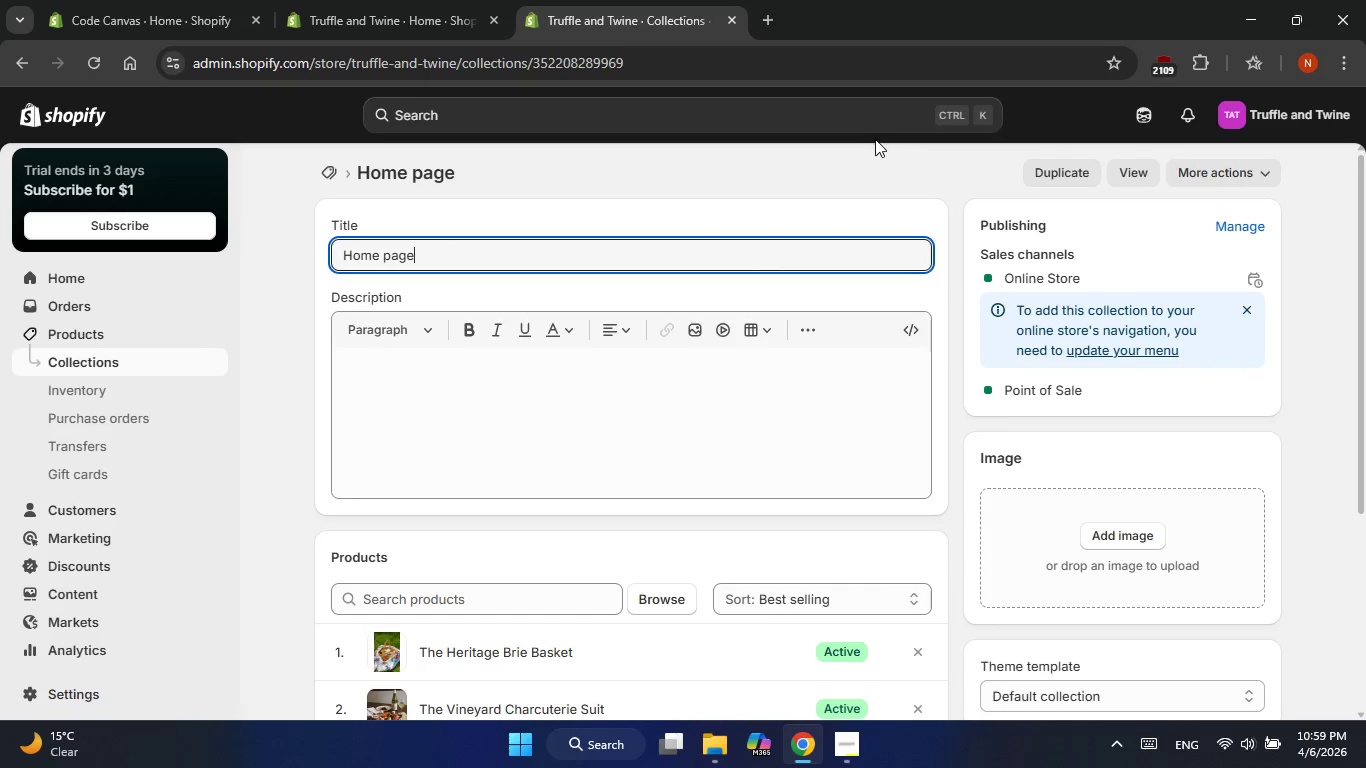 
left_click([517, 266])
 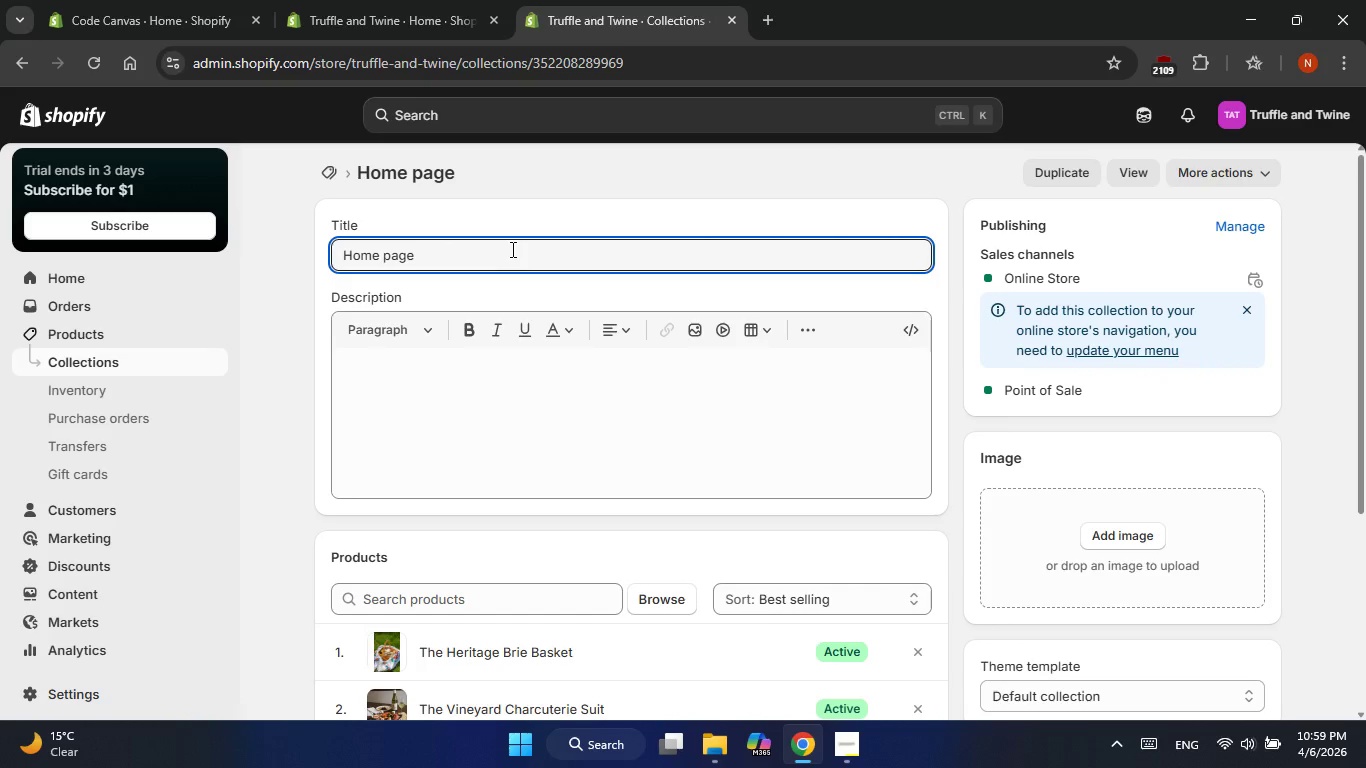 
key(Backspace)
 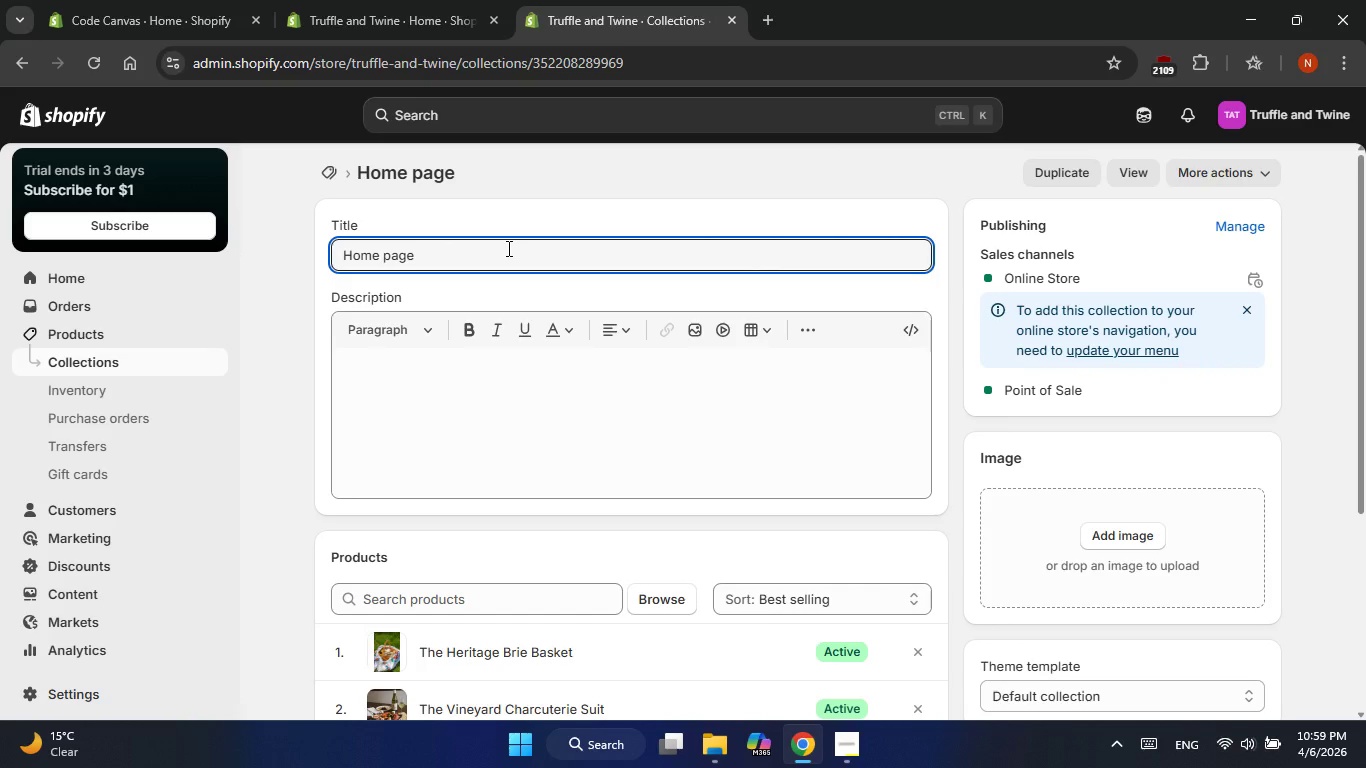 
key(Backspace)
 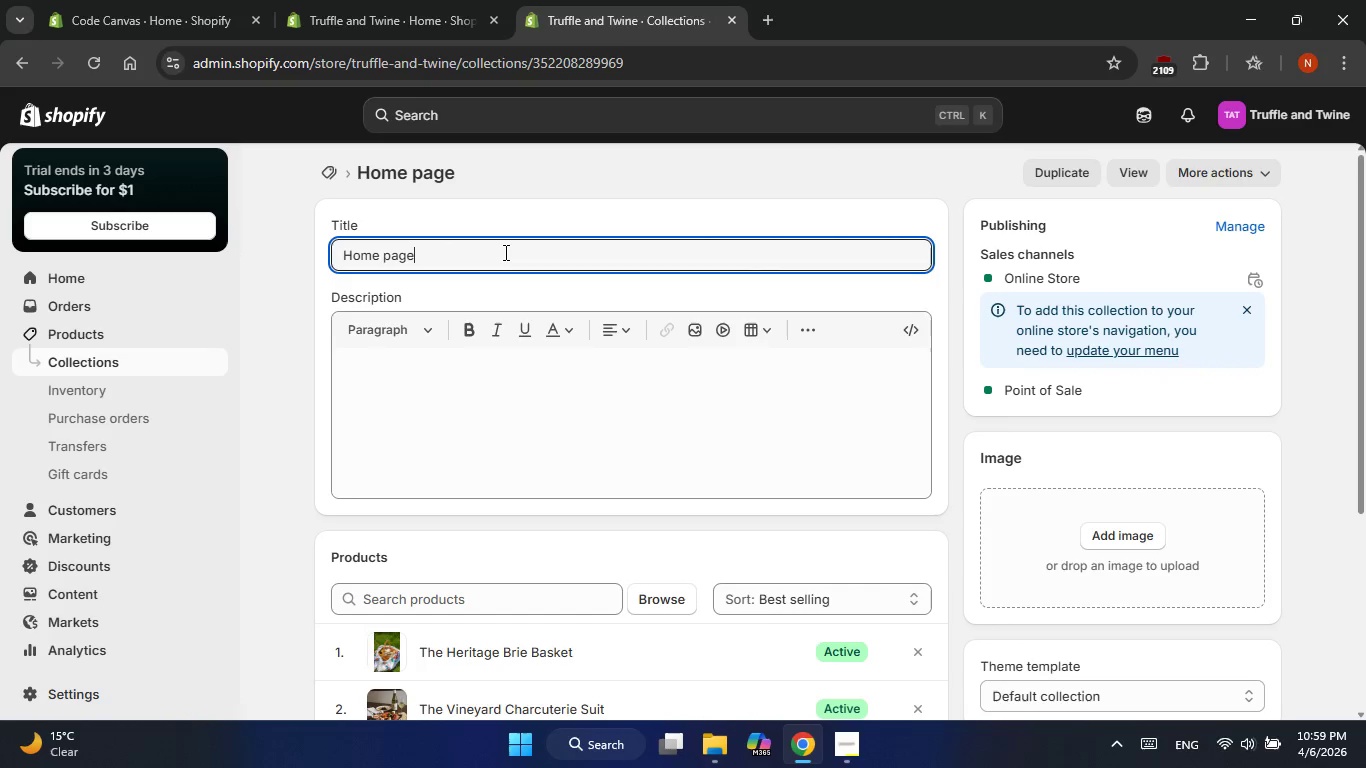 
left_click([504, 252])
 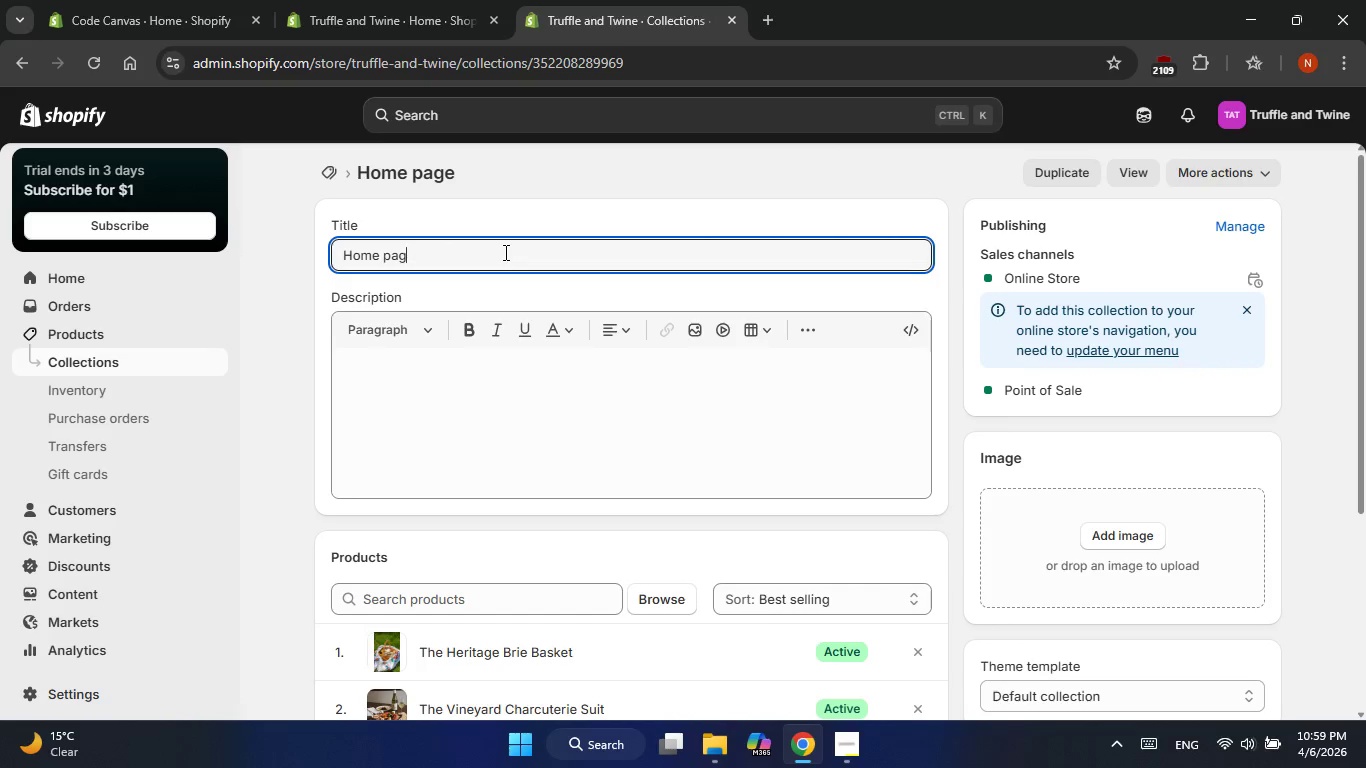 
key(Backspace)
 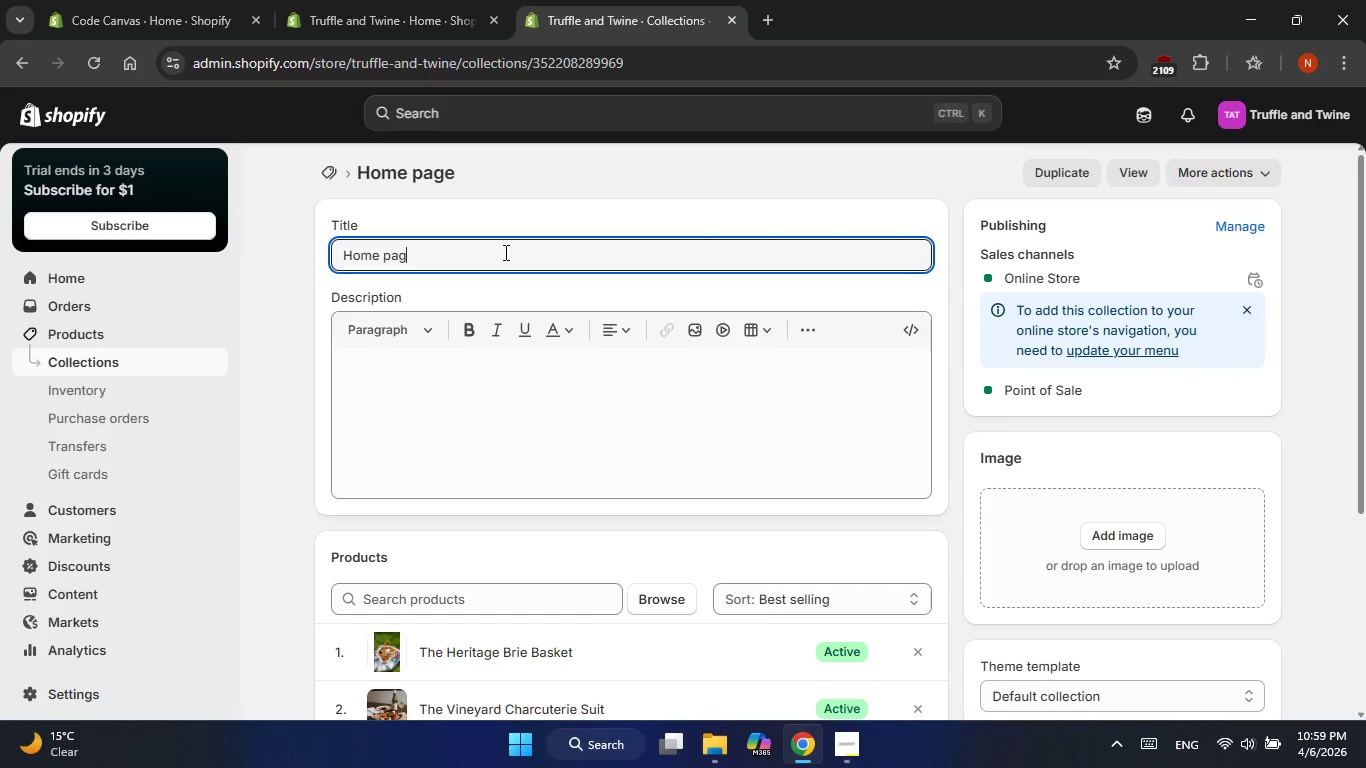 
key(Backspace)
 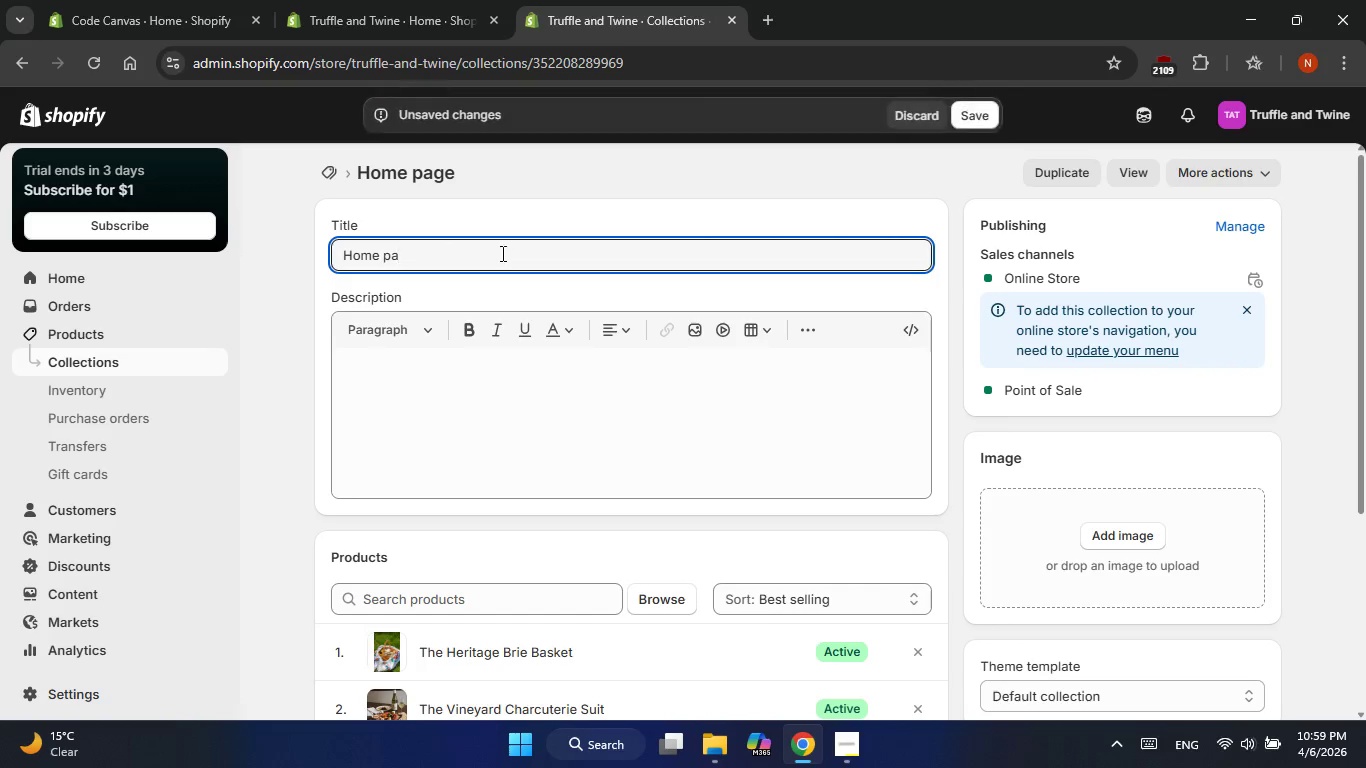 
key(Backspace)
 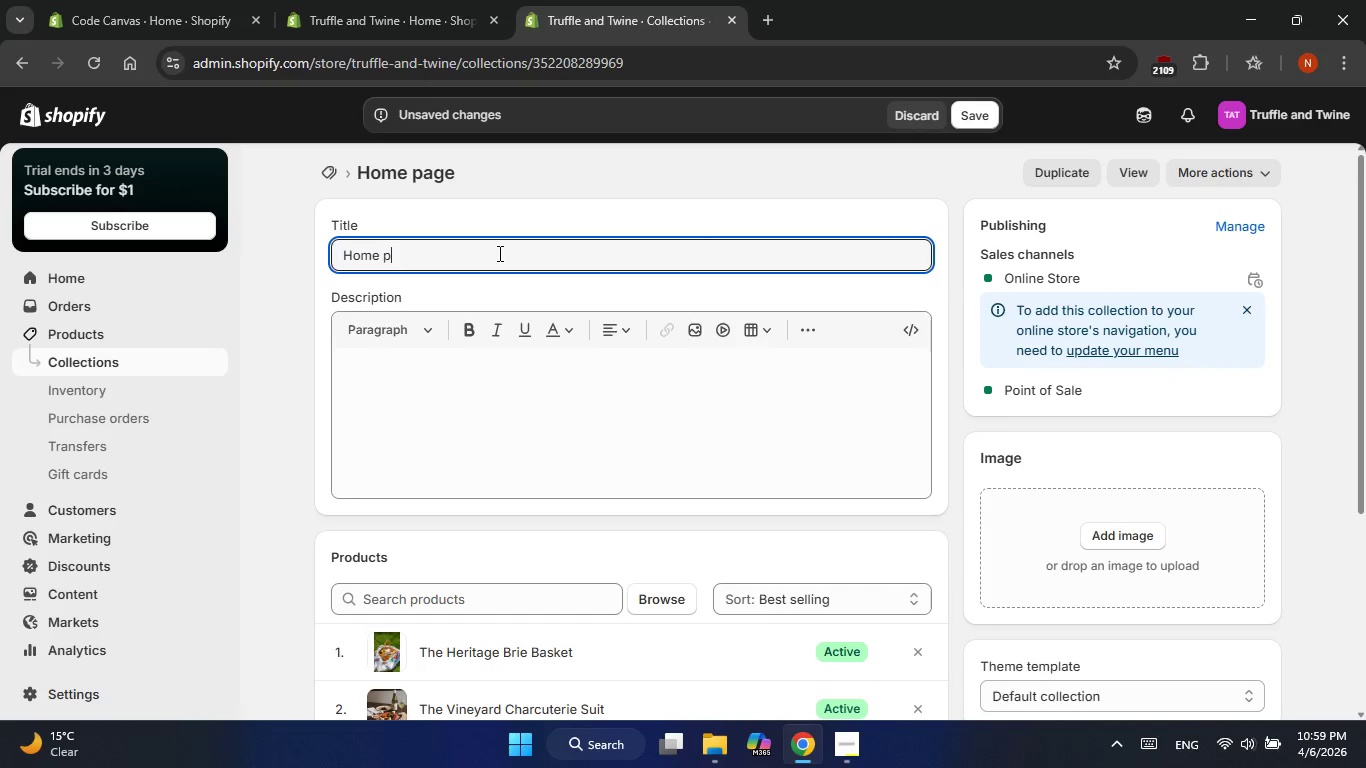 
key(Backspace)
 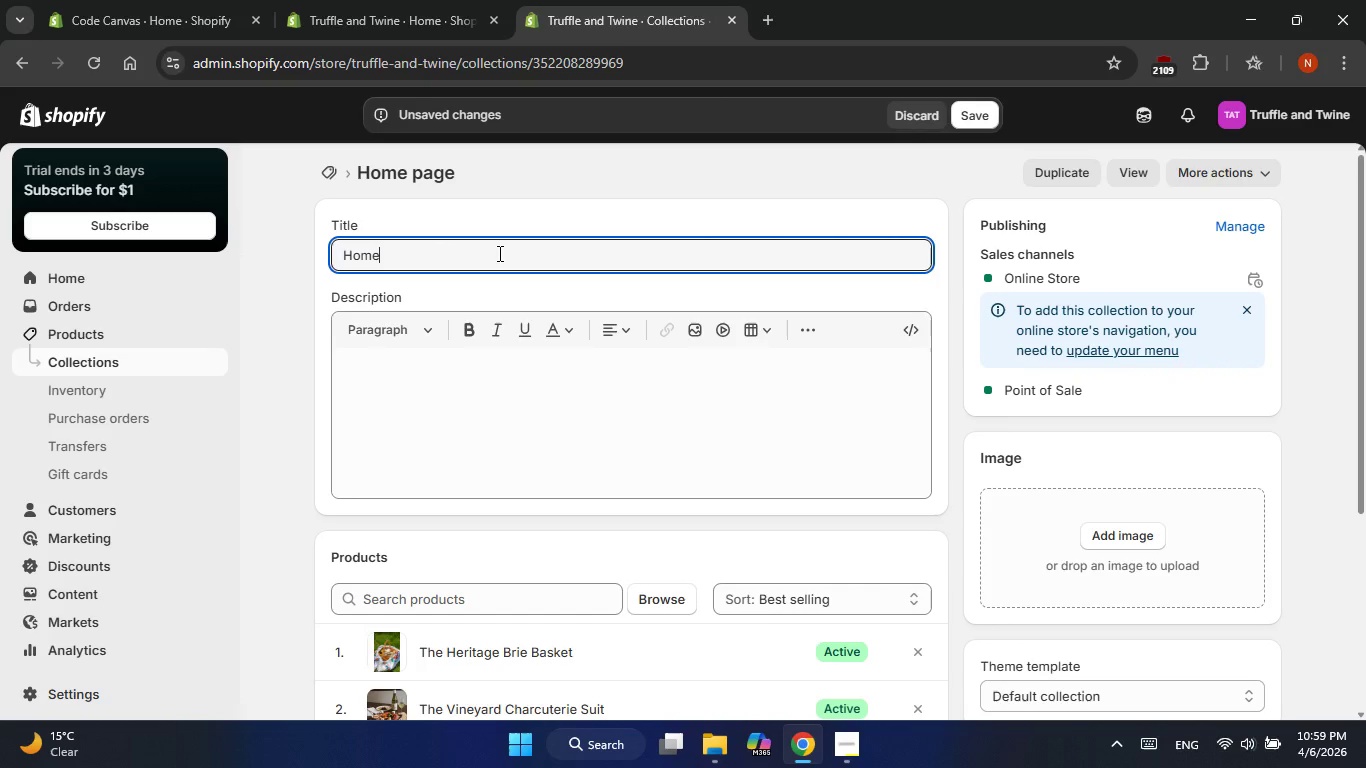 
key(Backspace)
 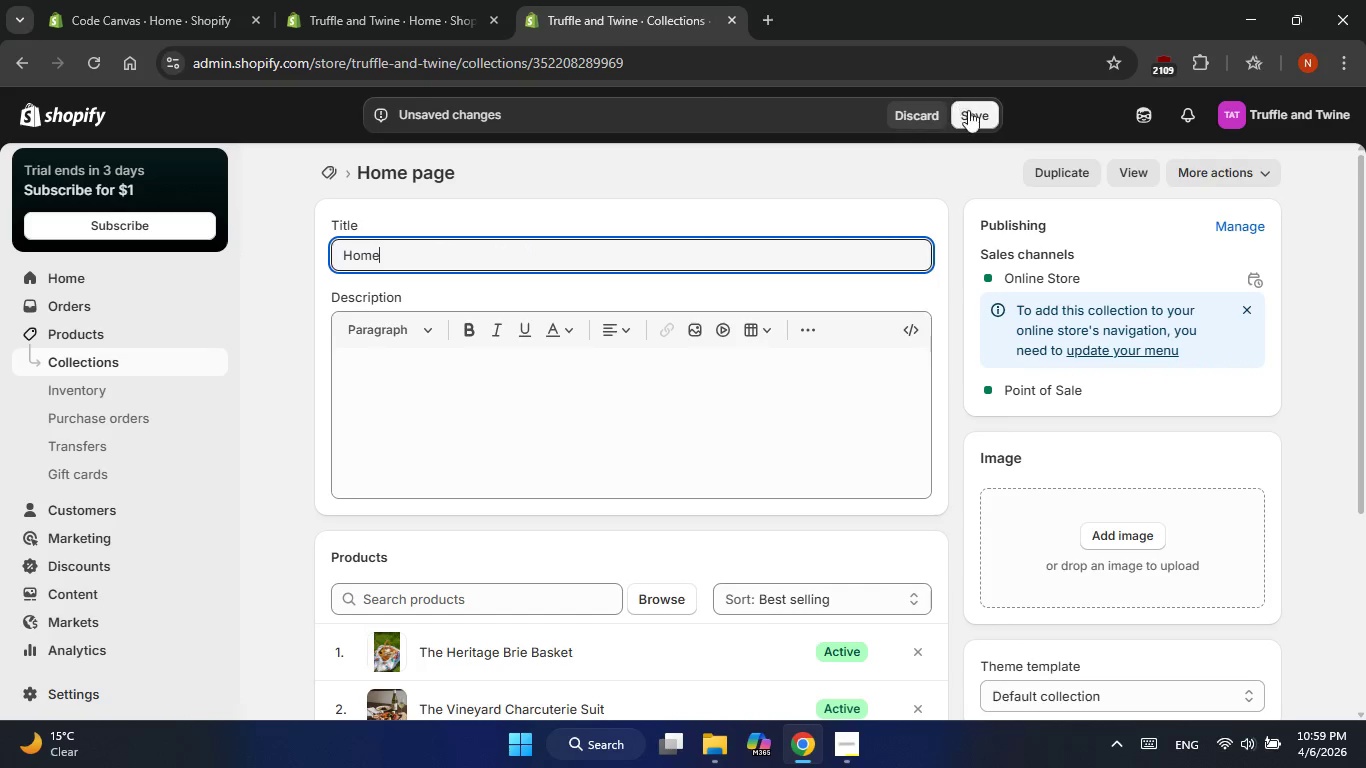 
left_click([972, 113])
 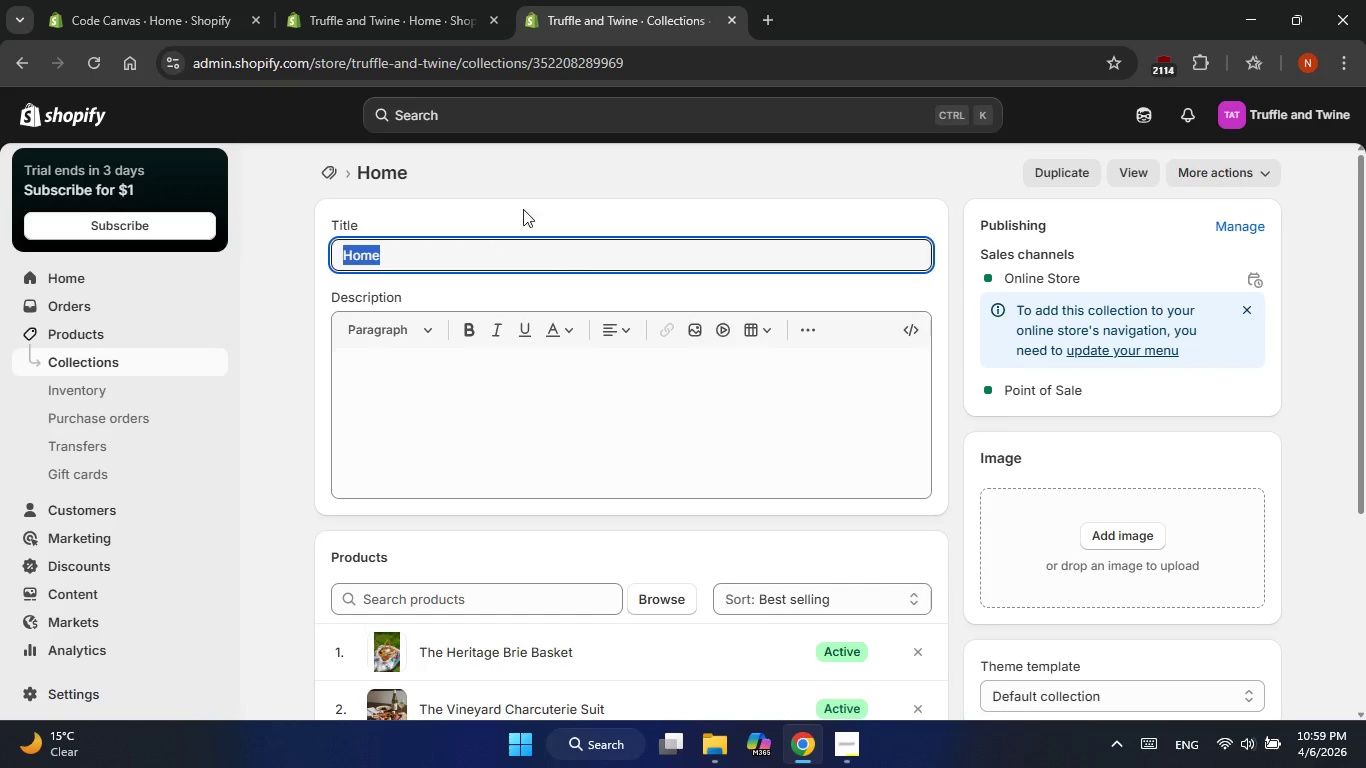 
left_click([423, 254])
 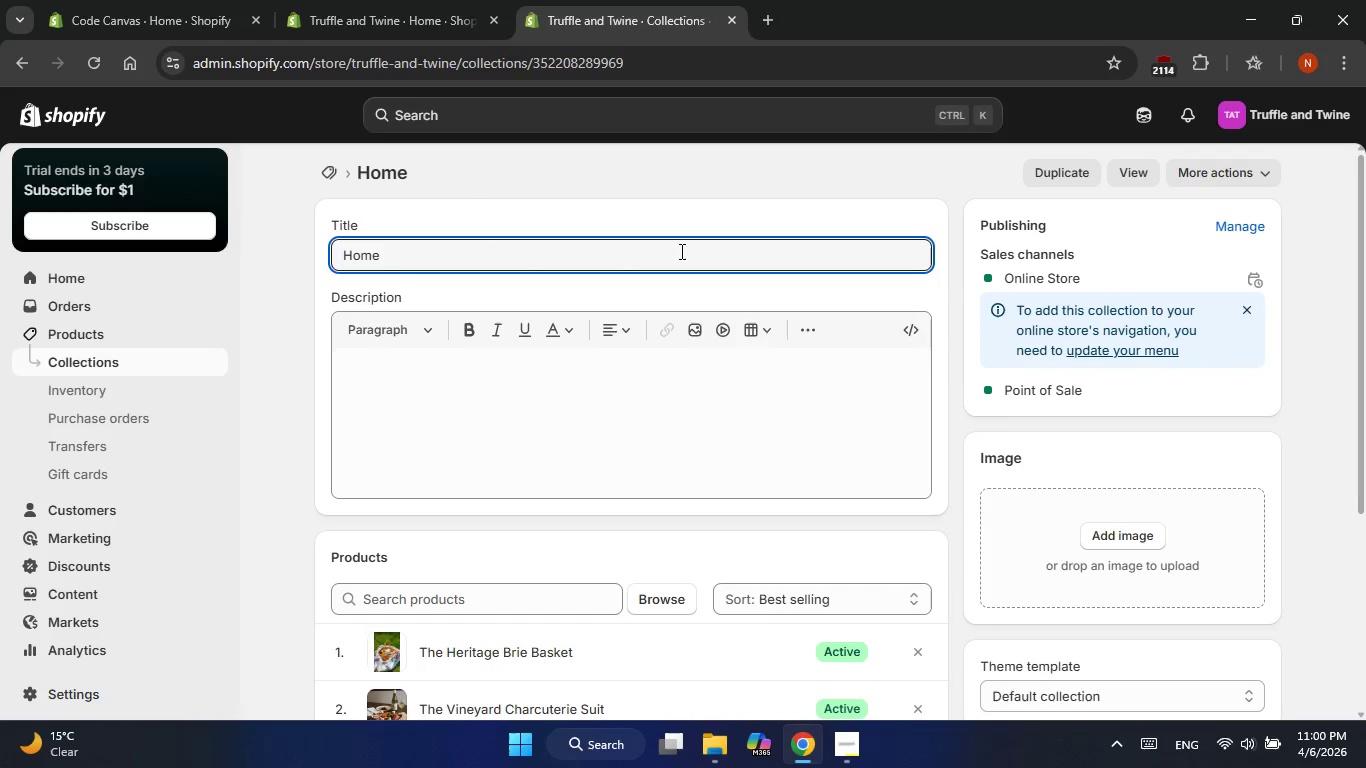 
scroll: coordinate [680, 254], scroll_direction: down, amount: 19.0
 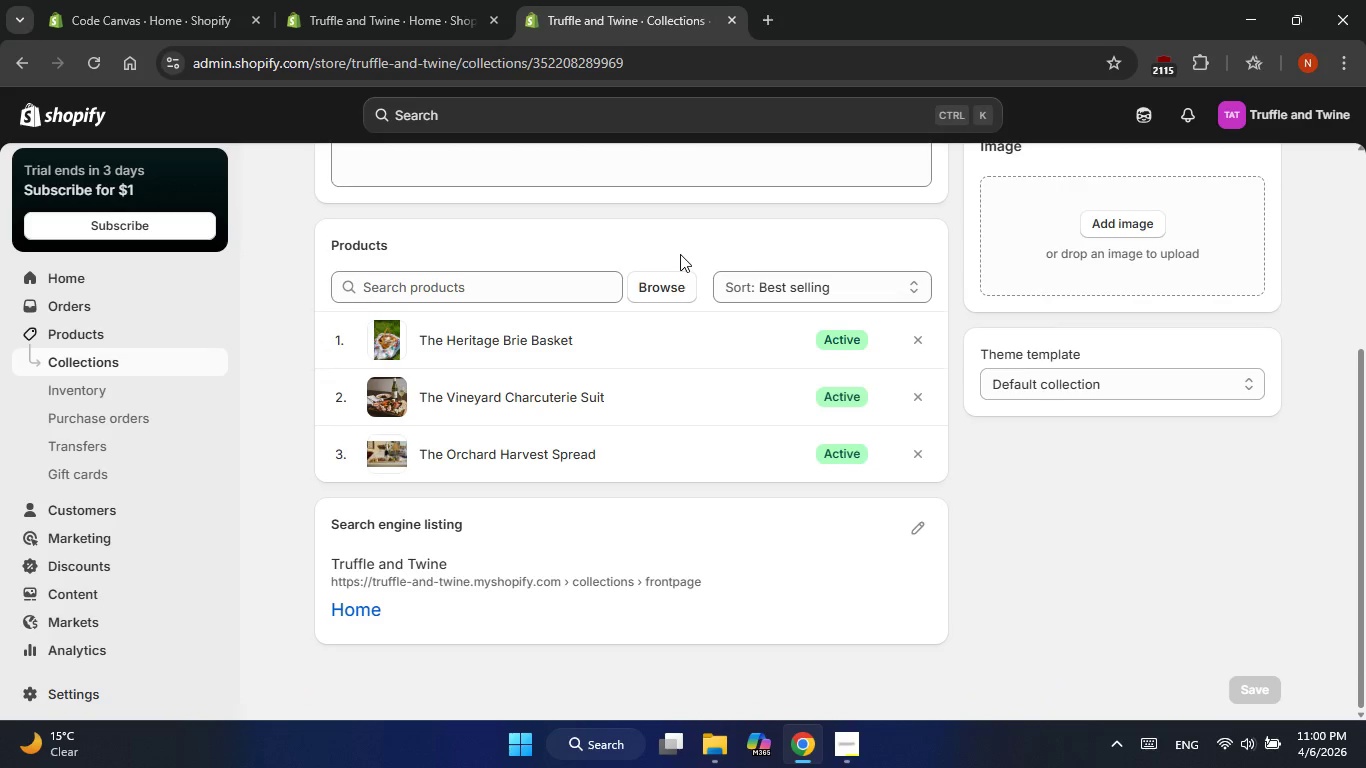 
scroll: coordinate [443, 208], scroll_direction: up, amount: 10.0
 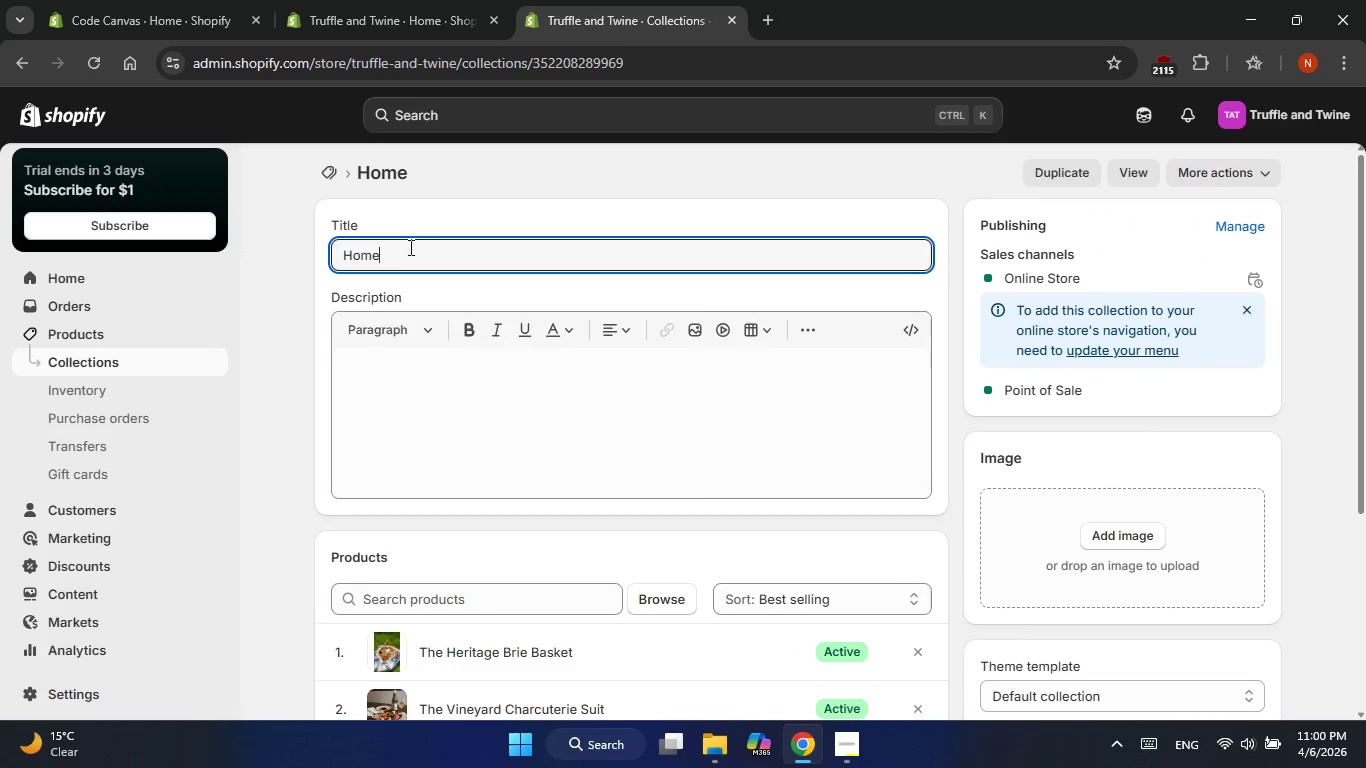 
left_click([408, 252])
 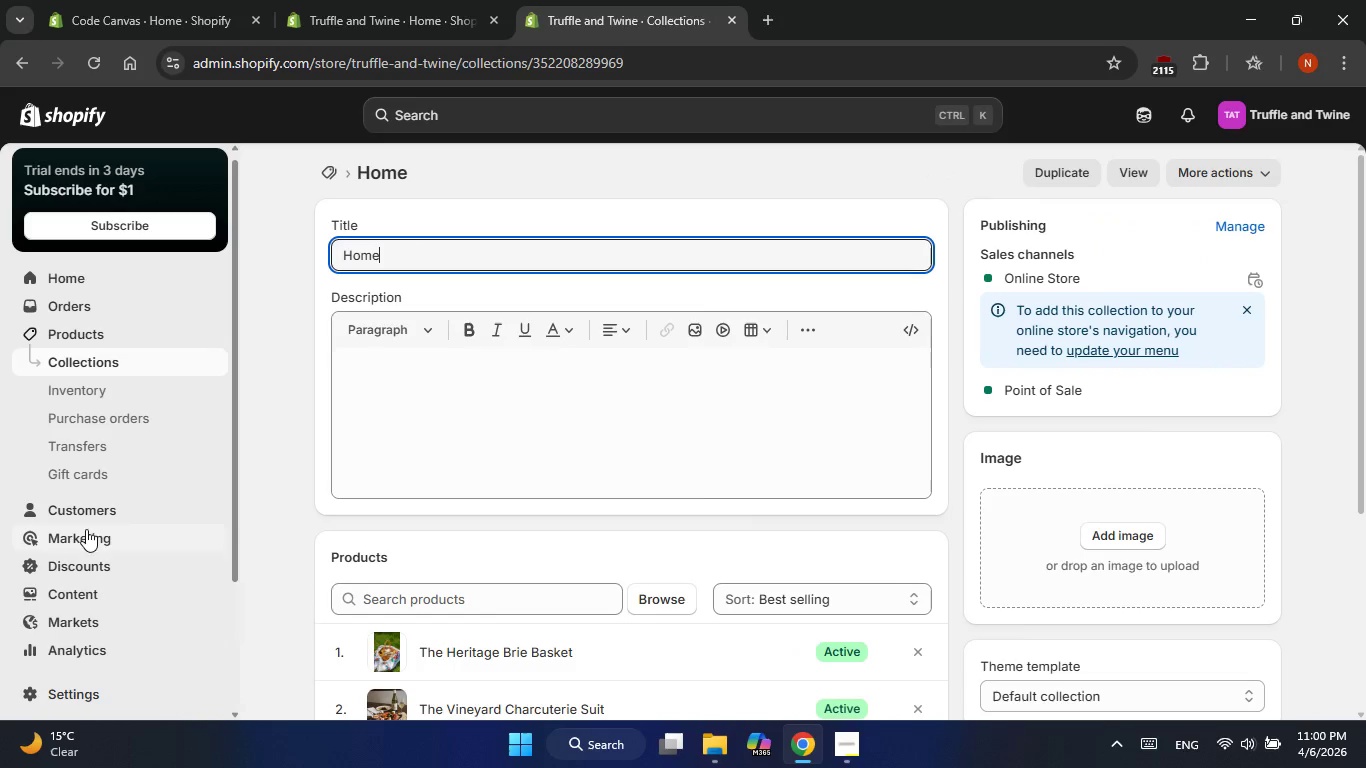 
scroll: coordinate [63, 630], scroll_direction: down, amount: 4.0
 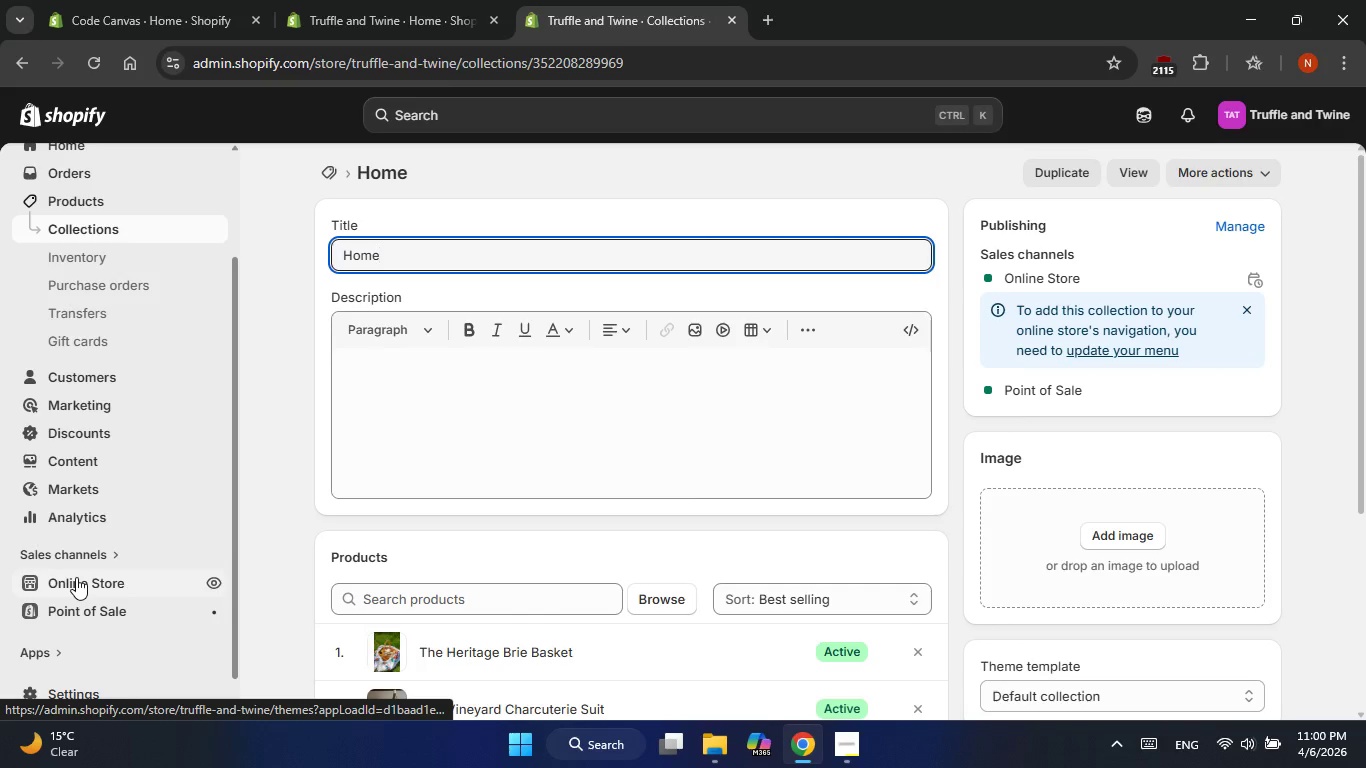 
left_click([76, 577])
 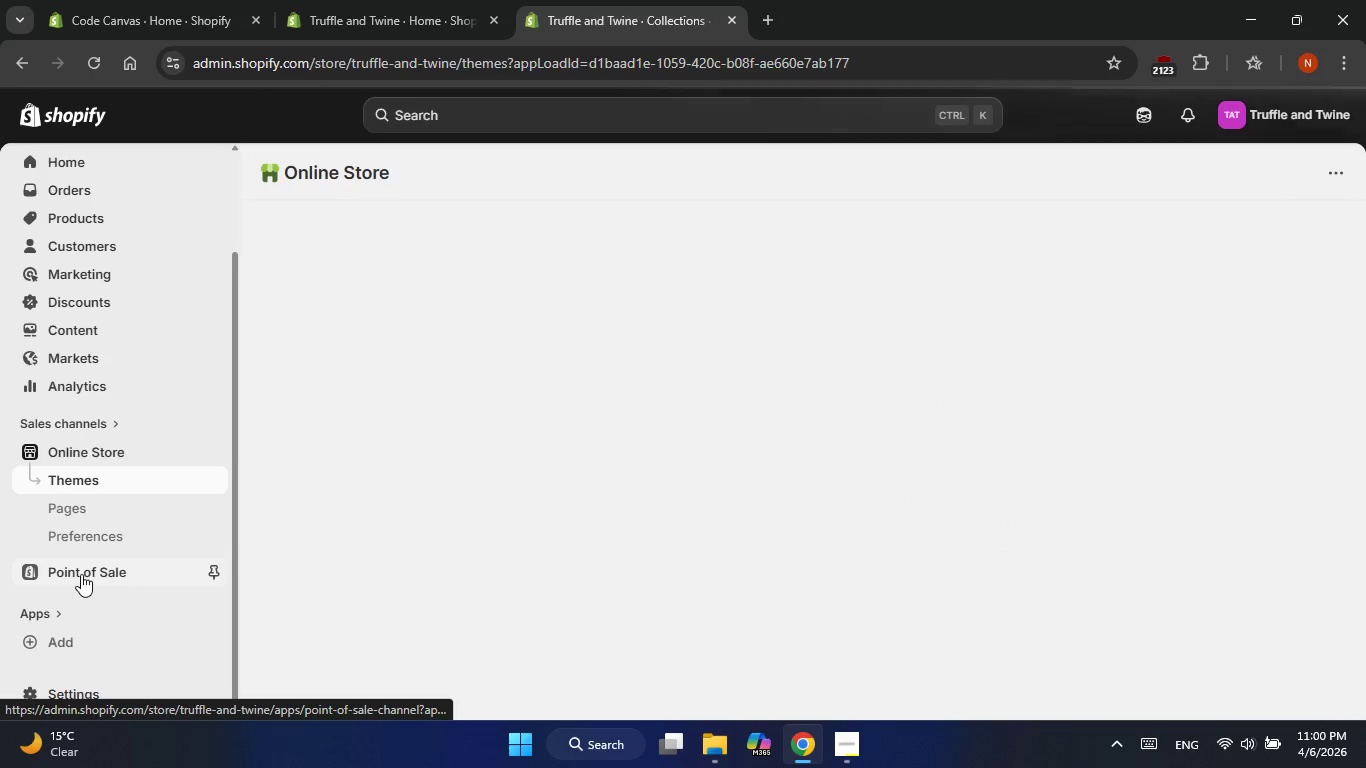 
mouse_move([680, 490])
 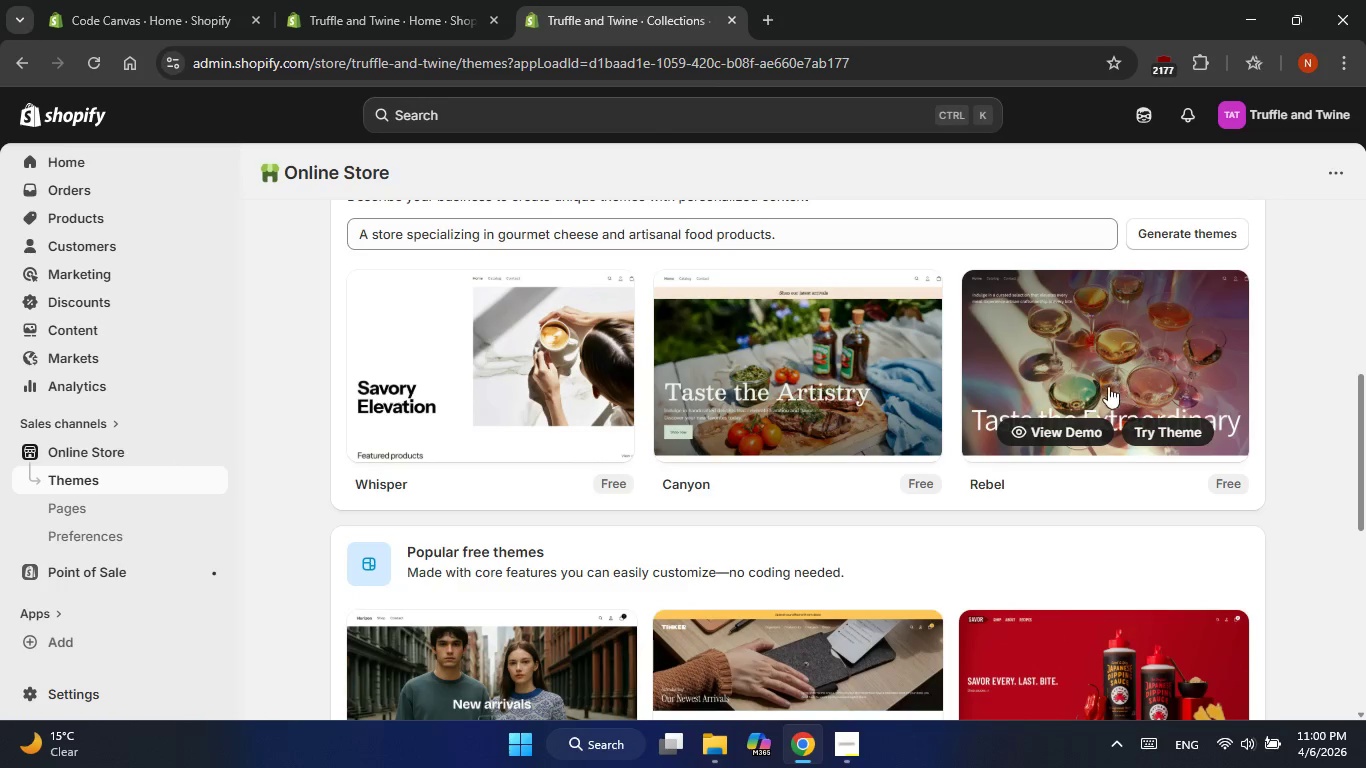 
scroll: coordinate [875, 437], scroll_direction: up, amount: 8.0
 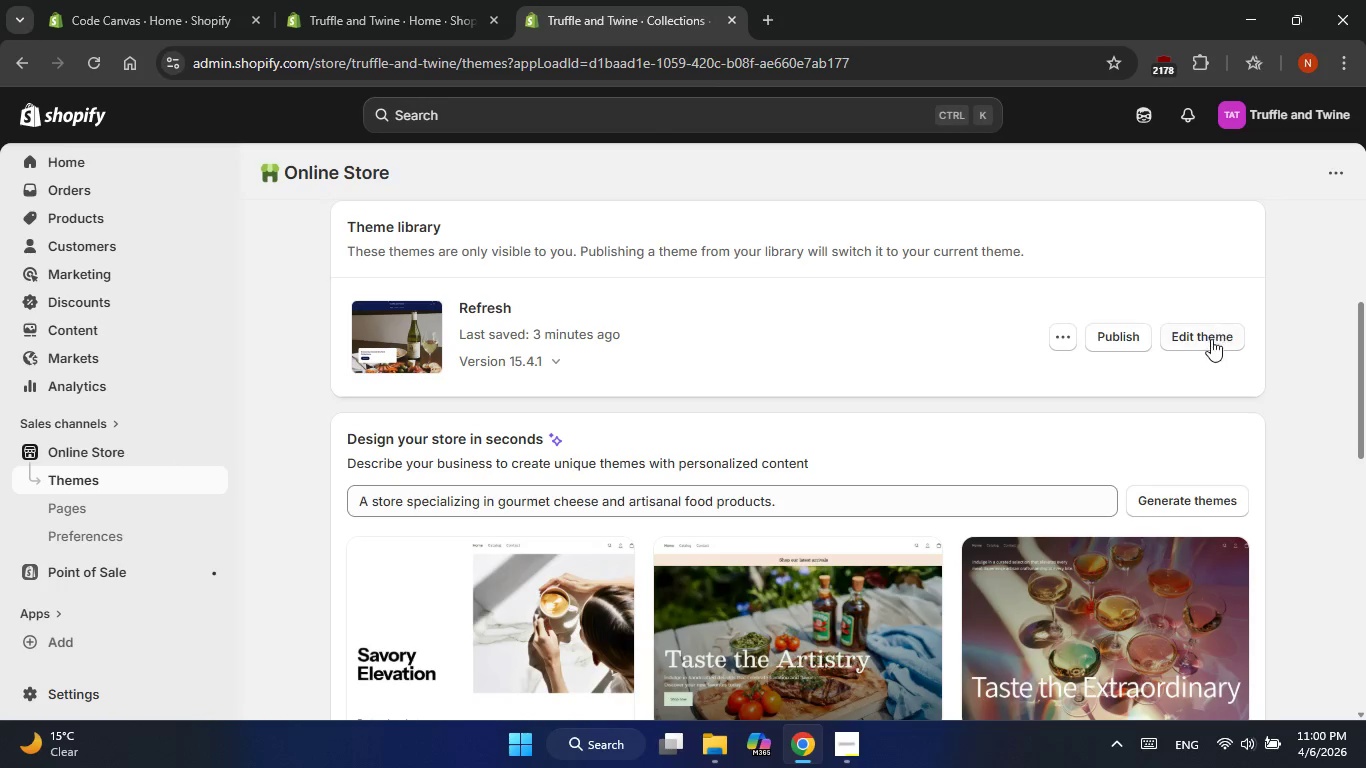 
left_click([1209, 341])
 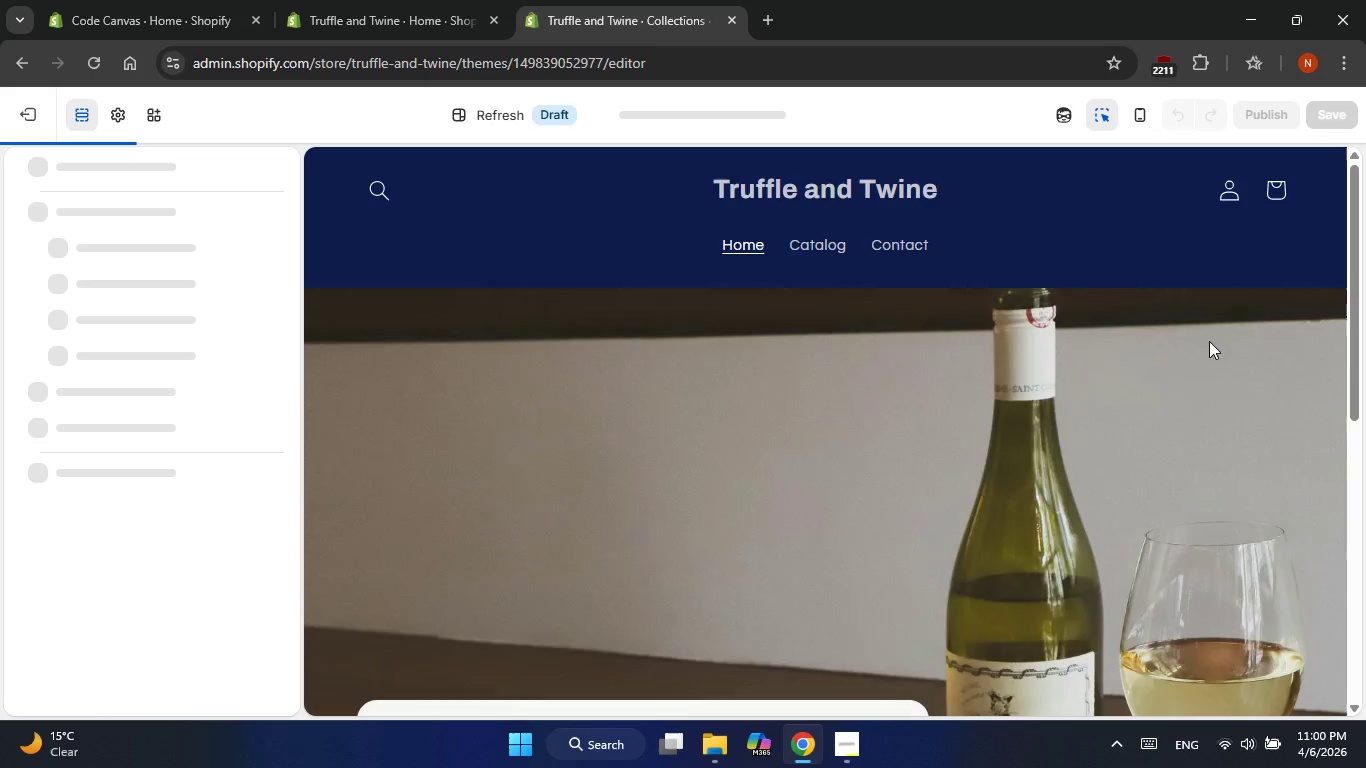 
scroll: coordinate [777, 438], scroll_direction: down, amount: 21.0
 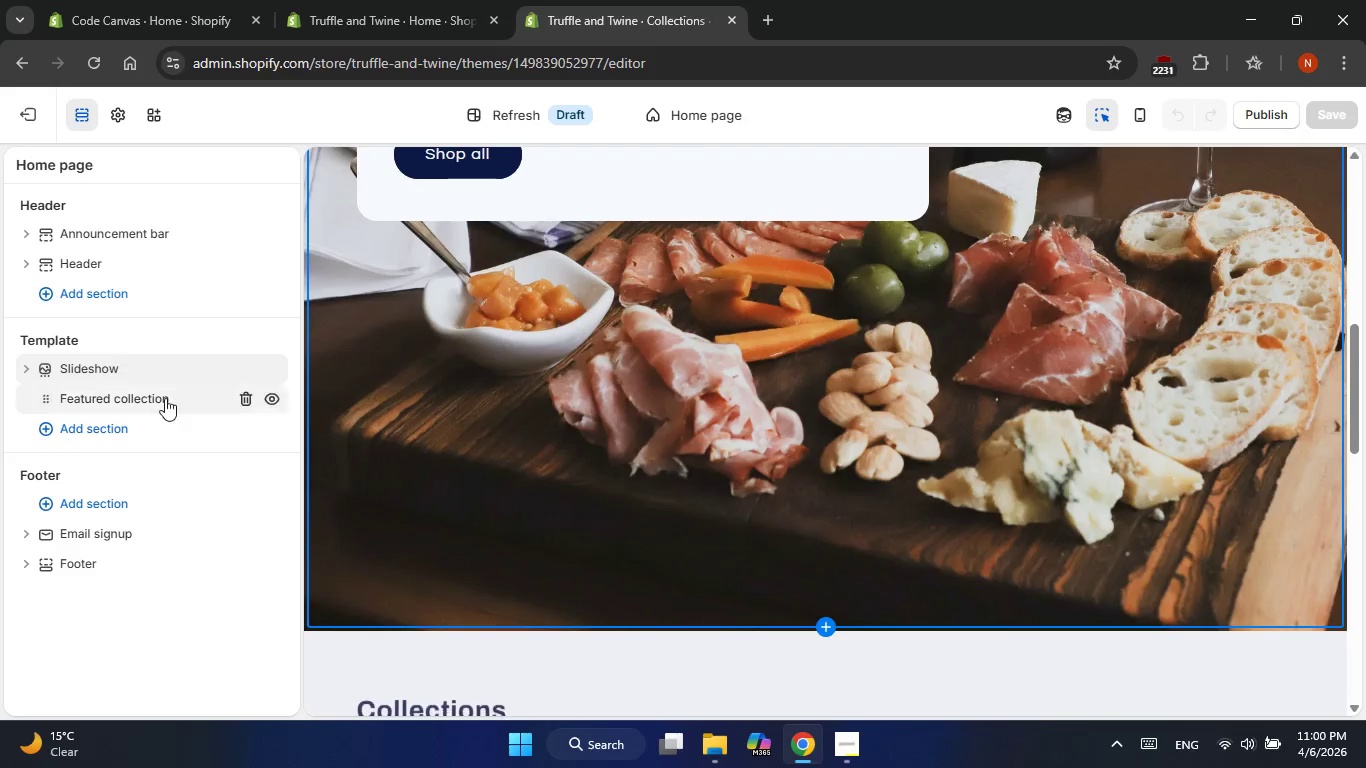 
left_click([165, 398])
 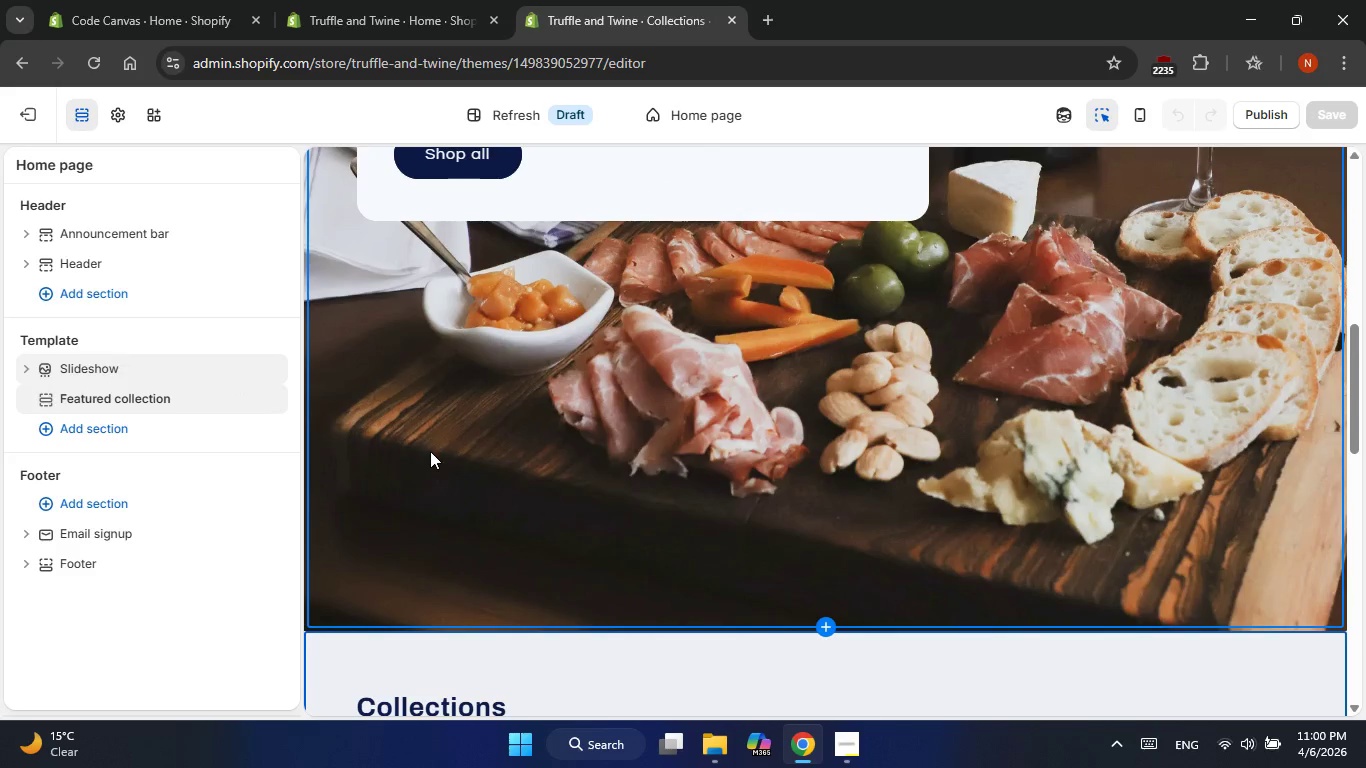 
scroll: coordinate [430, 453], scroll_direction: down, amount: 8.0
 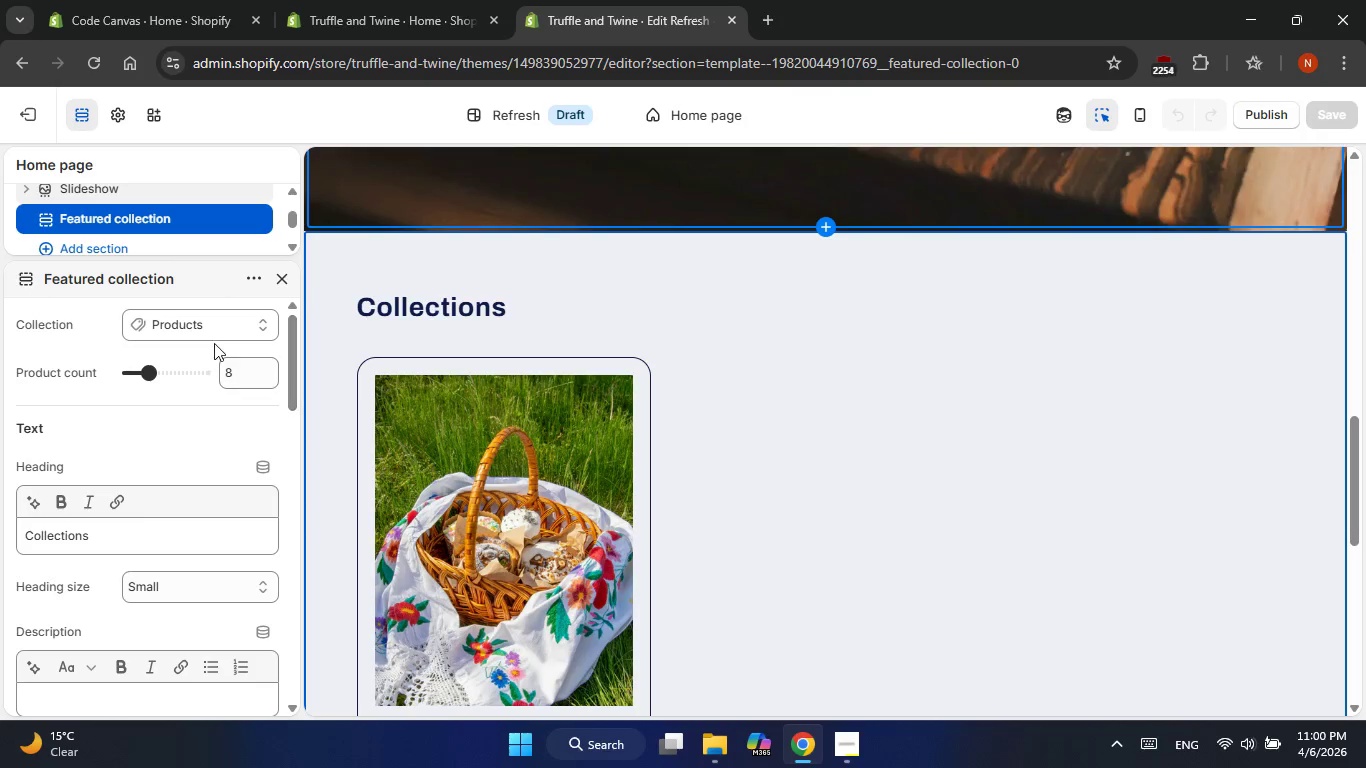 
left_click([212, 318])
 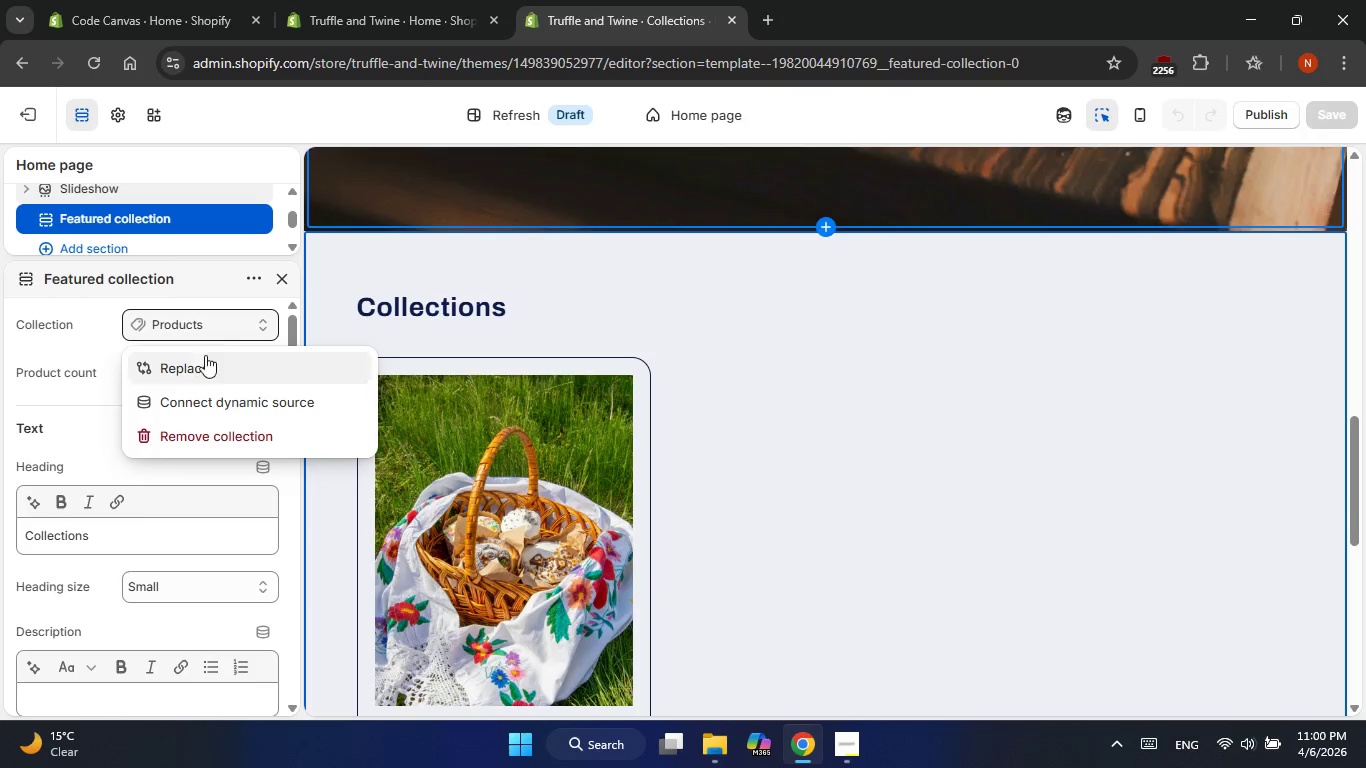 
left_click([203, 362])
 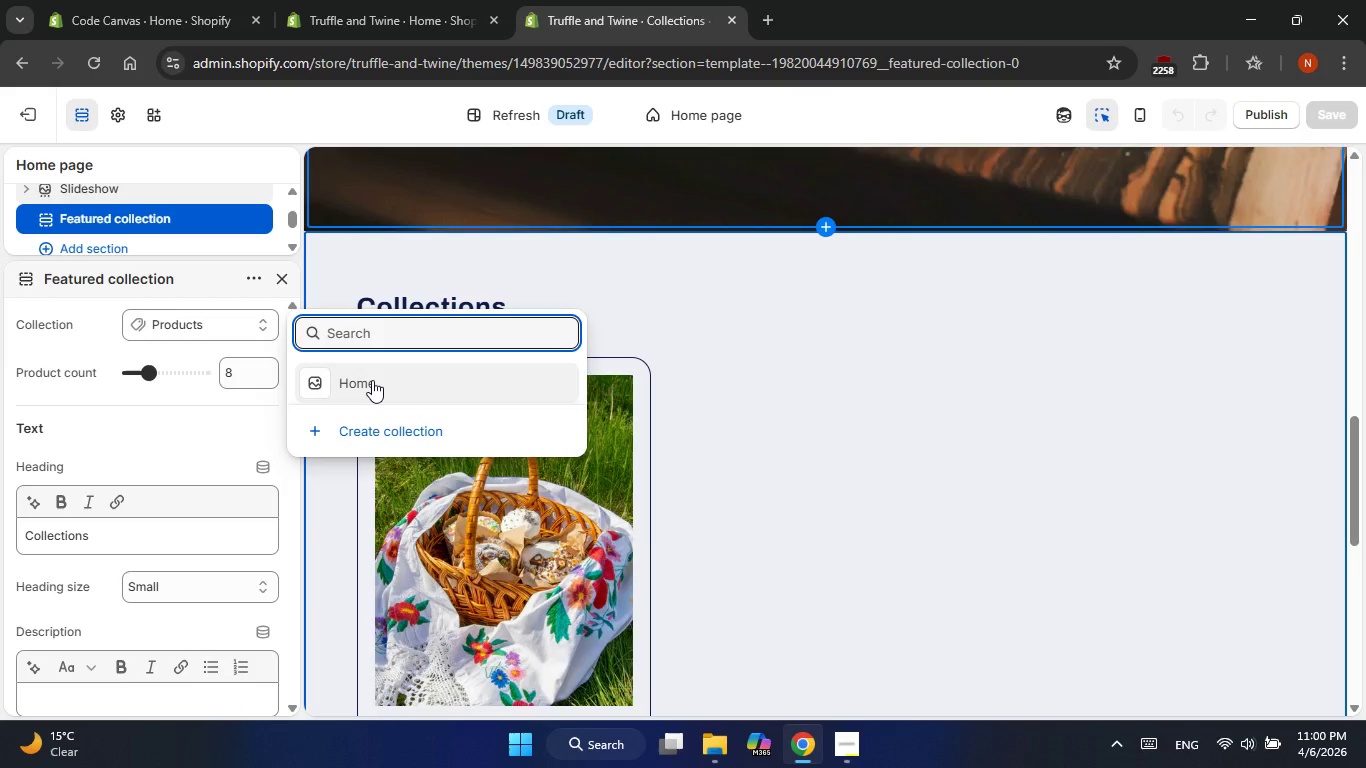 
left_click([372, 380])
 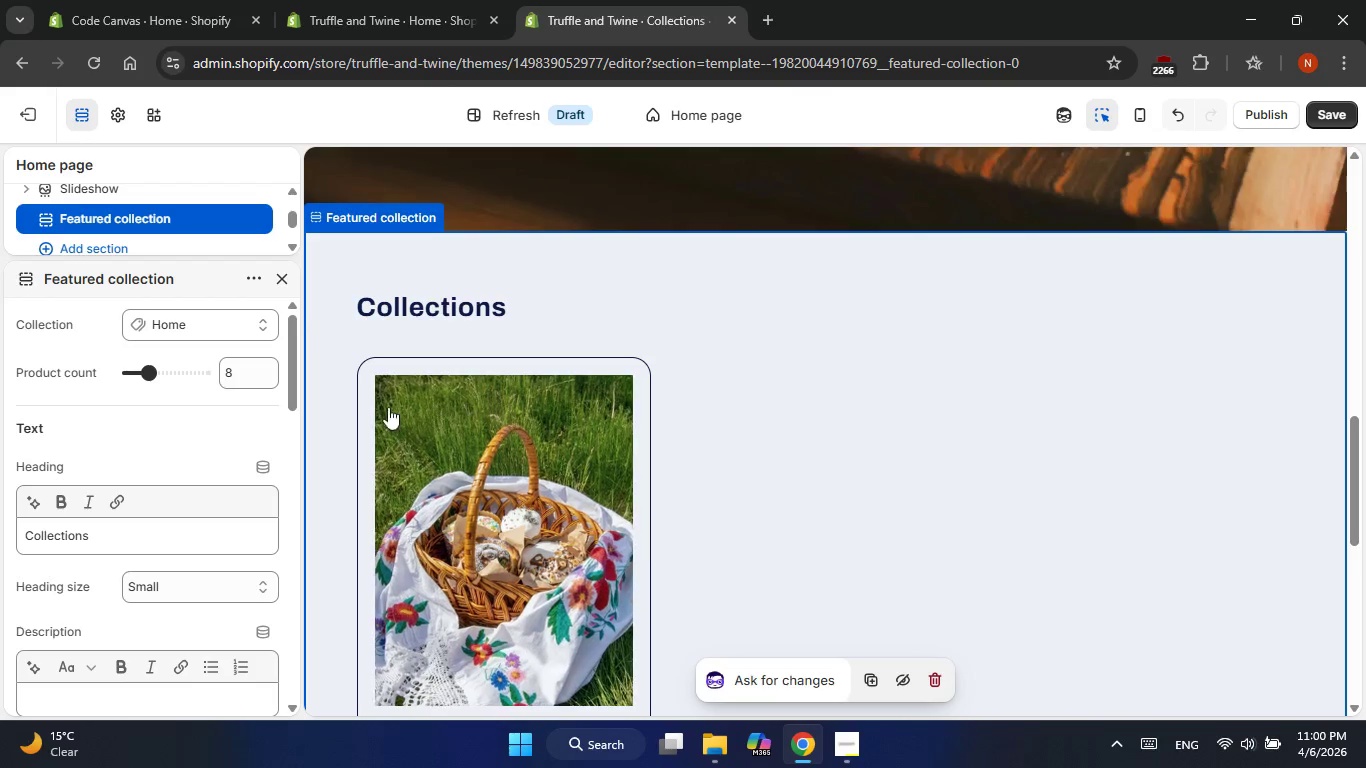 
left_click([234, 371])
 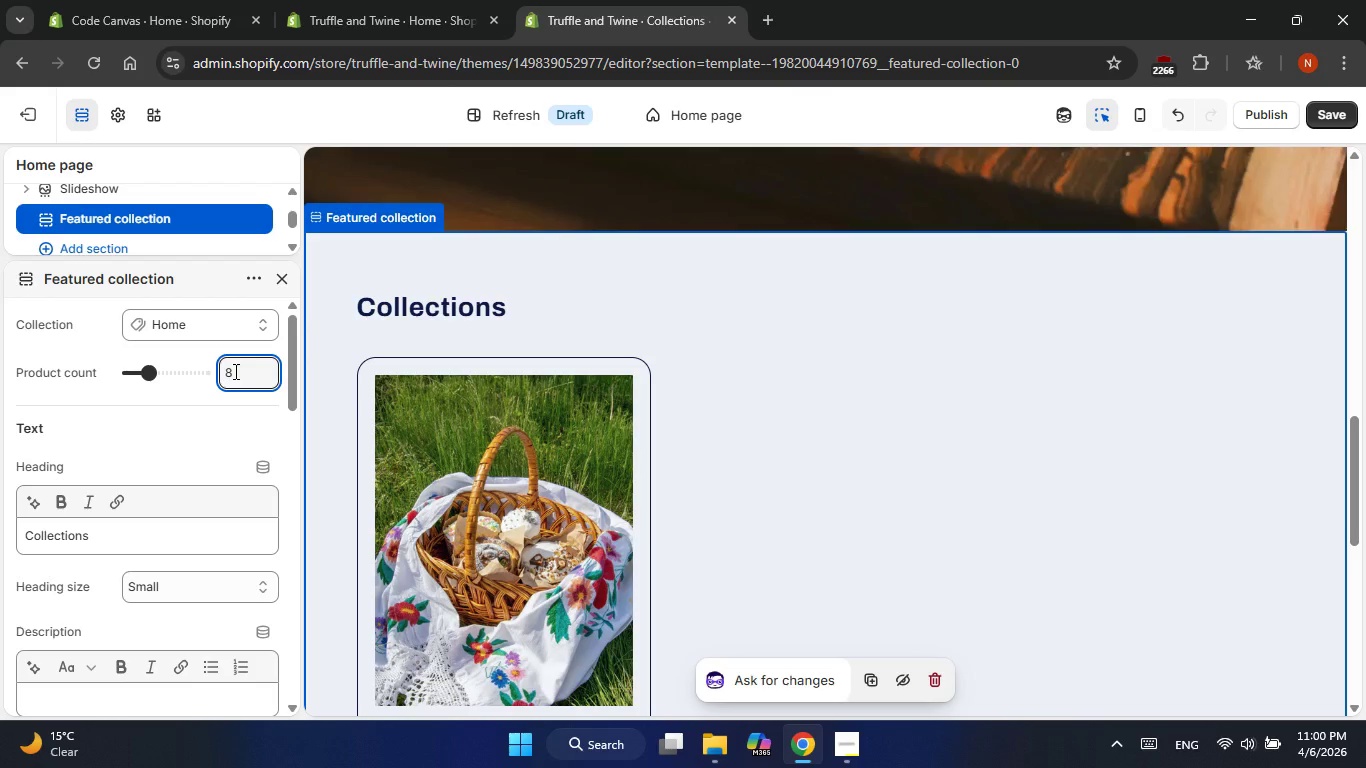 
key(Backspace)
 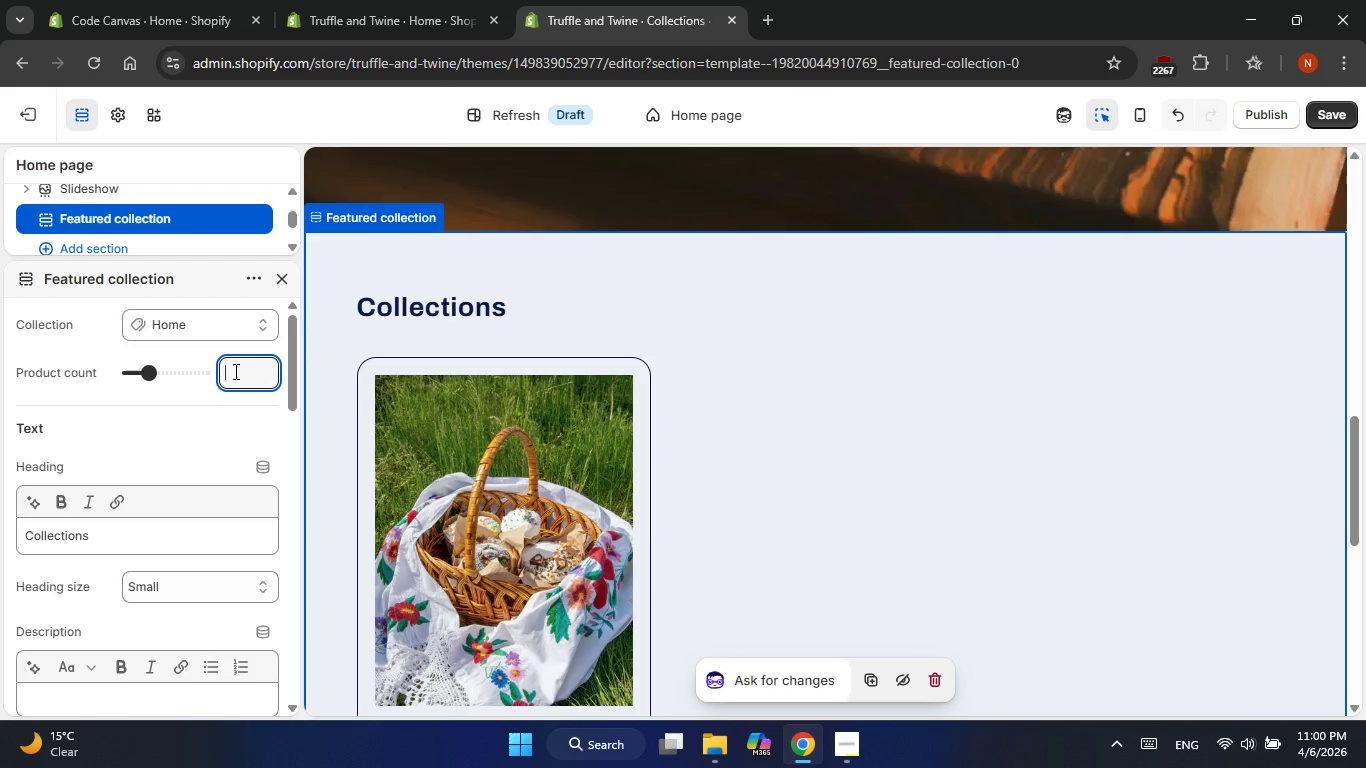 
key(Numpad4)
 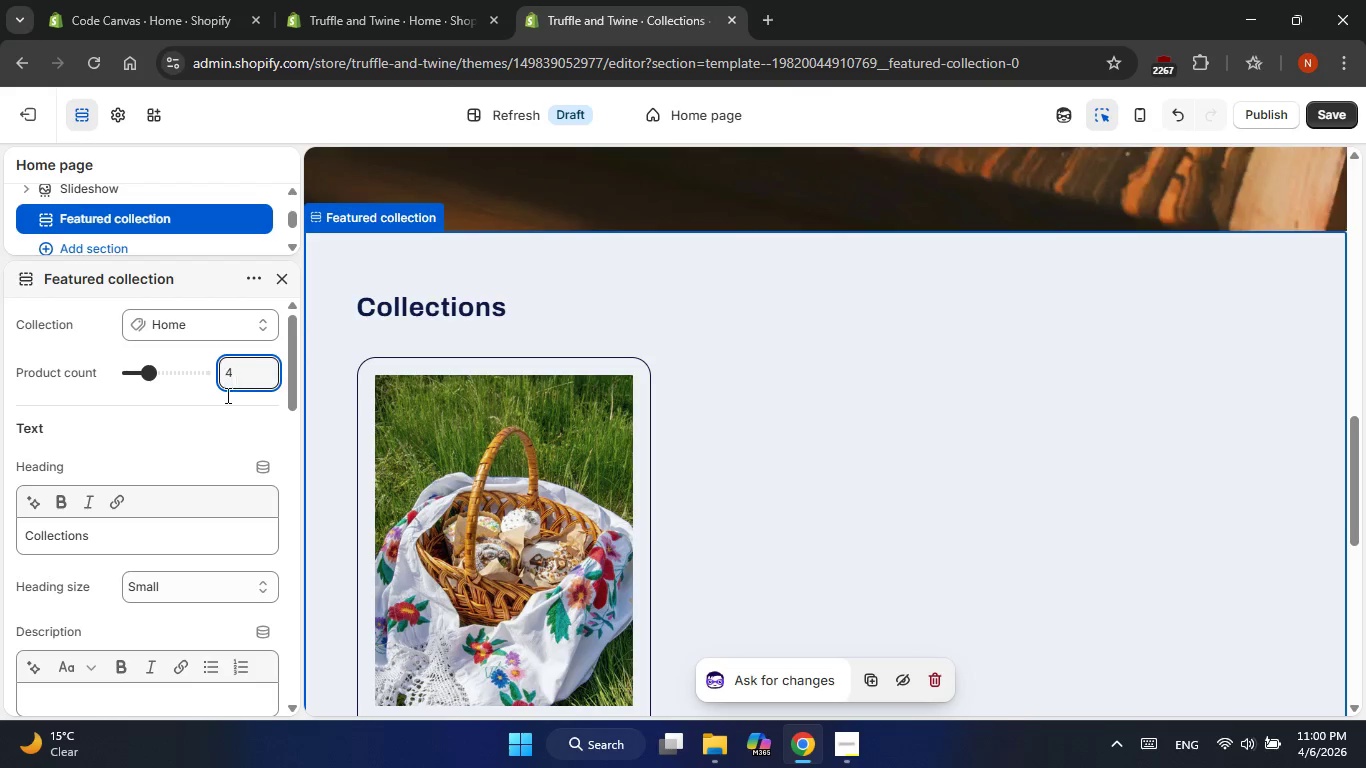 
left_click([206, 424])
 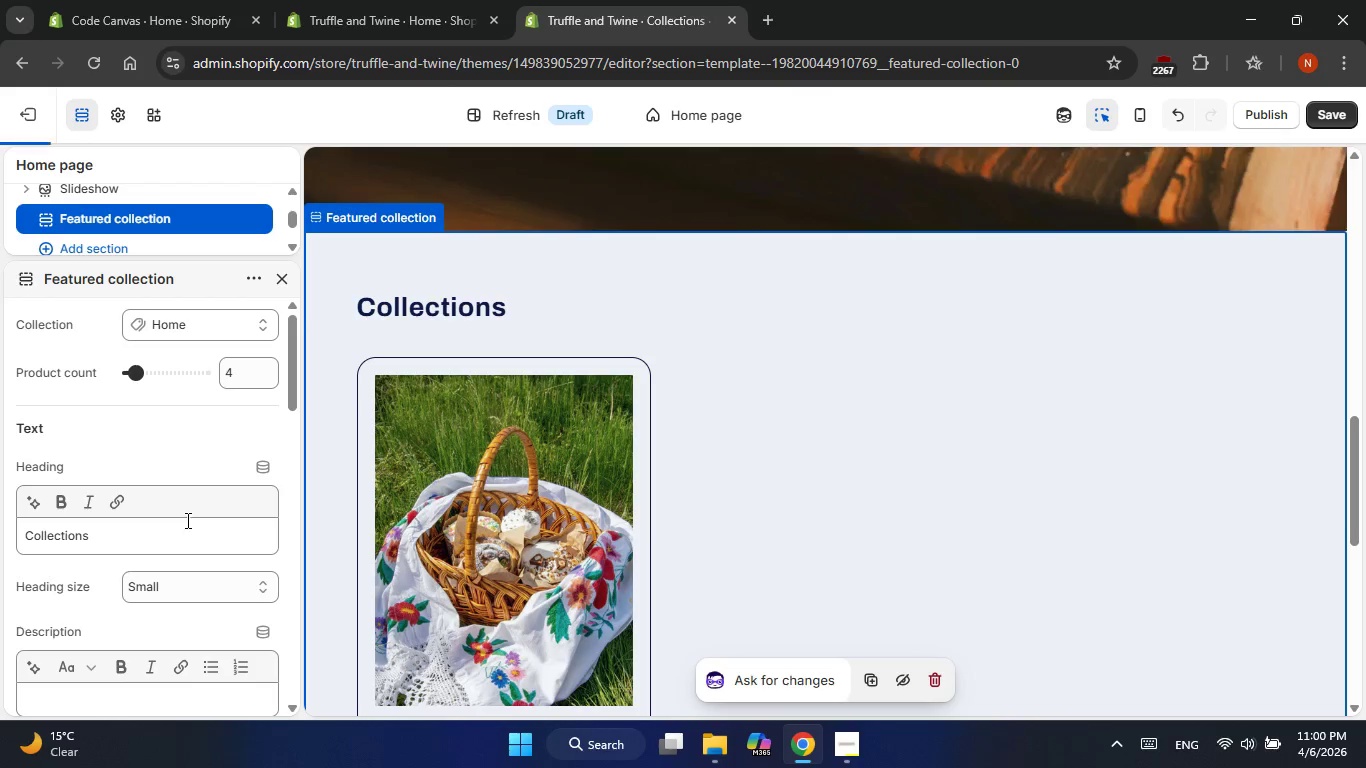 
mouse_move([174, 530])
 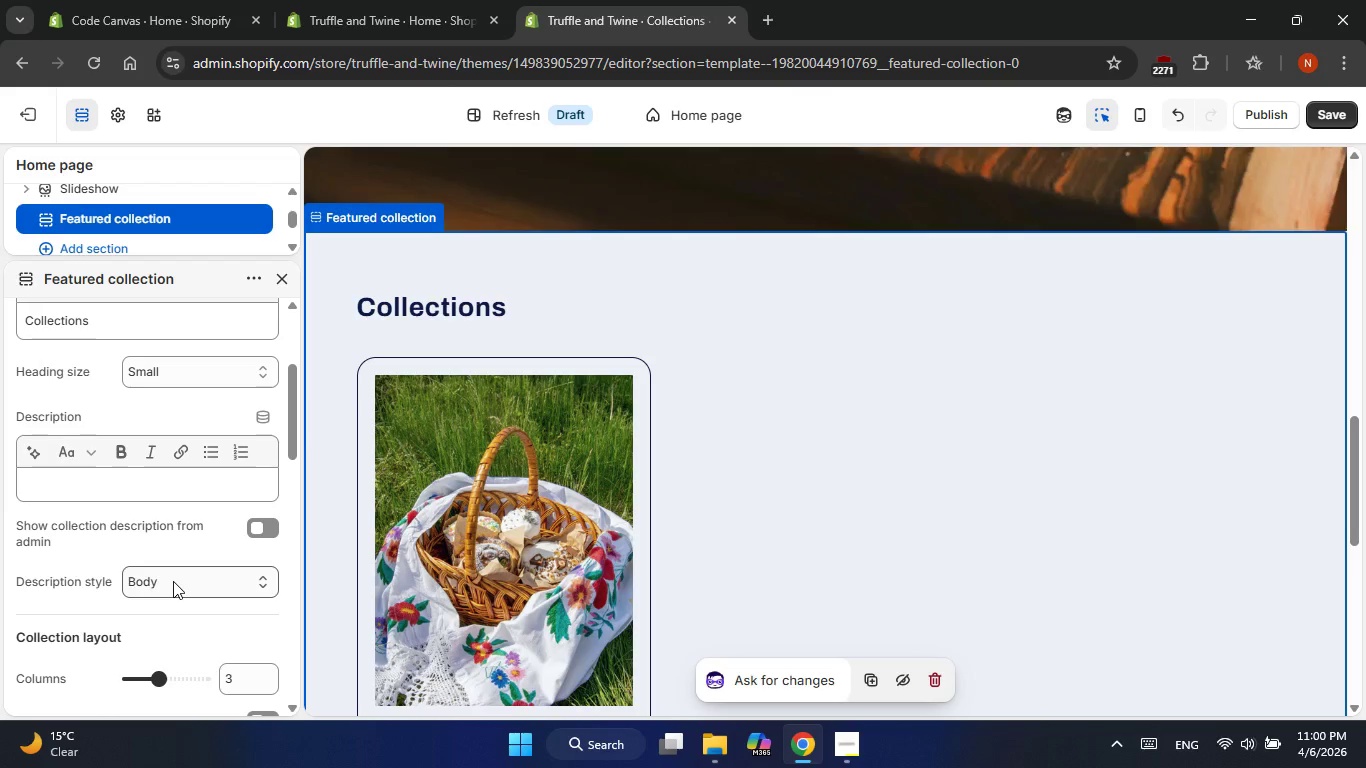 
left_click([243, 693])
 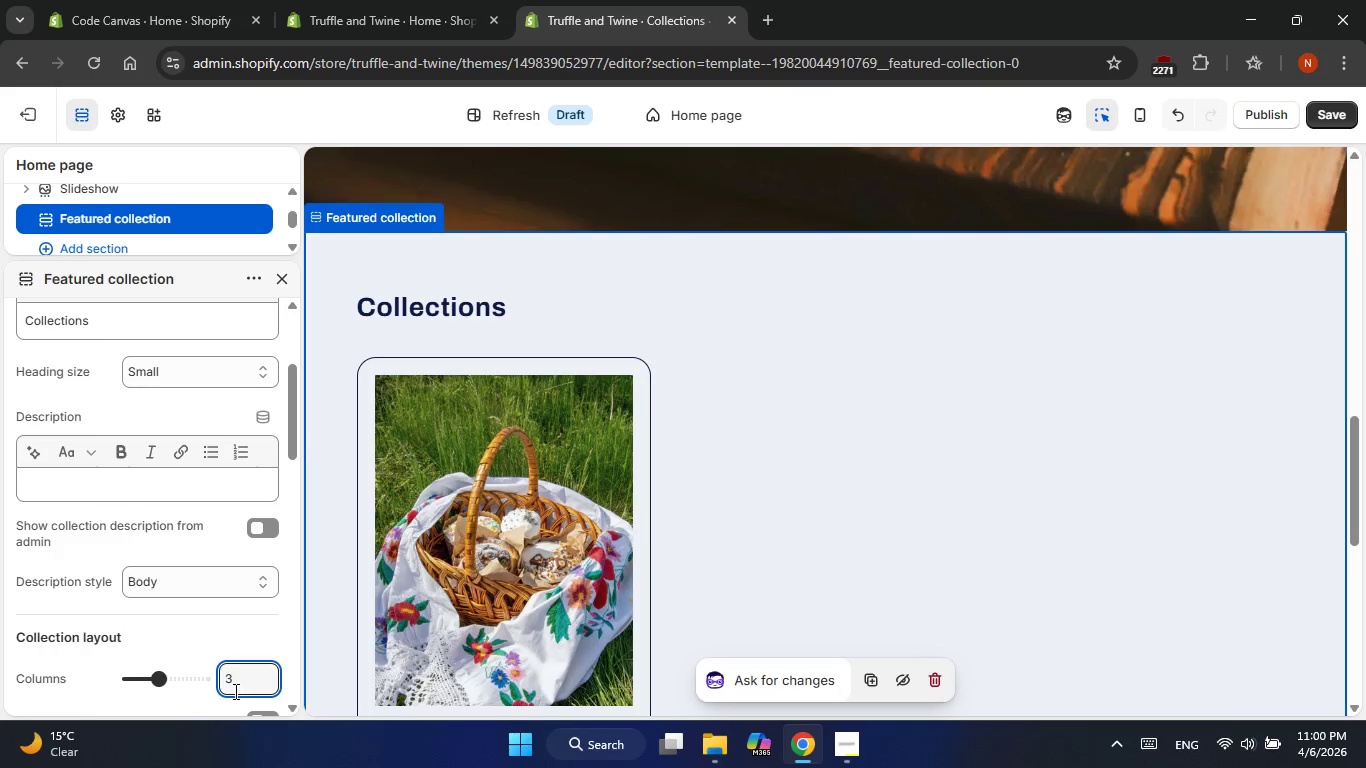 
key(Backspace)
 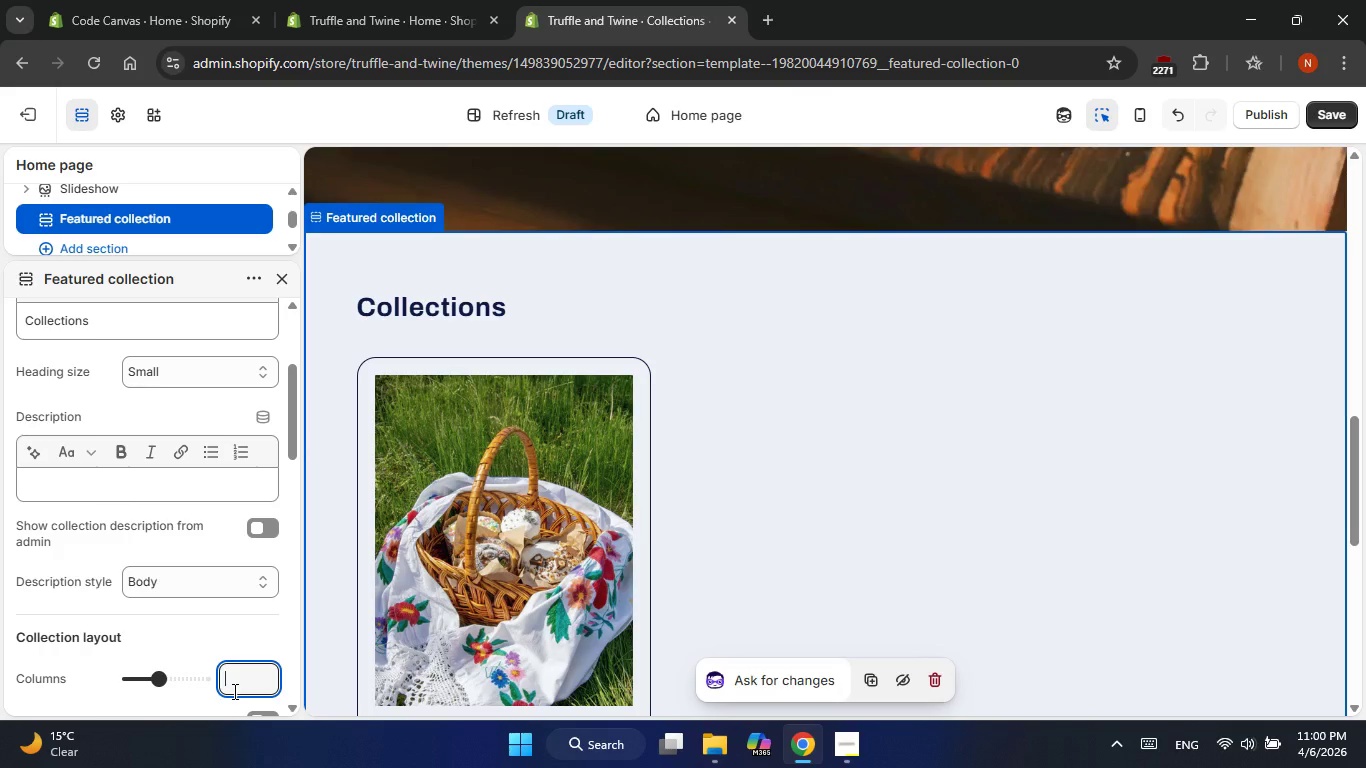 
key(Numpad5)
 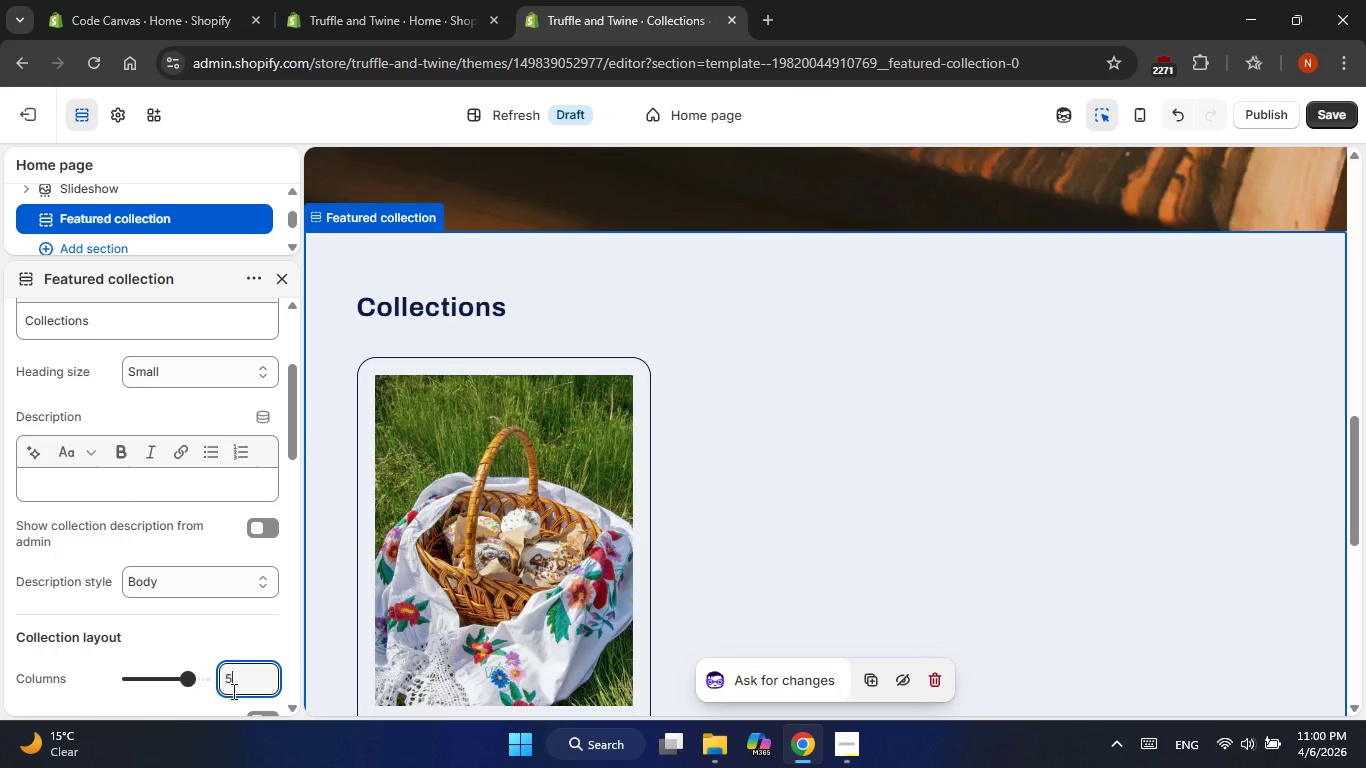 
key(NumpadEnter)
 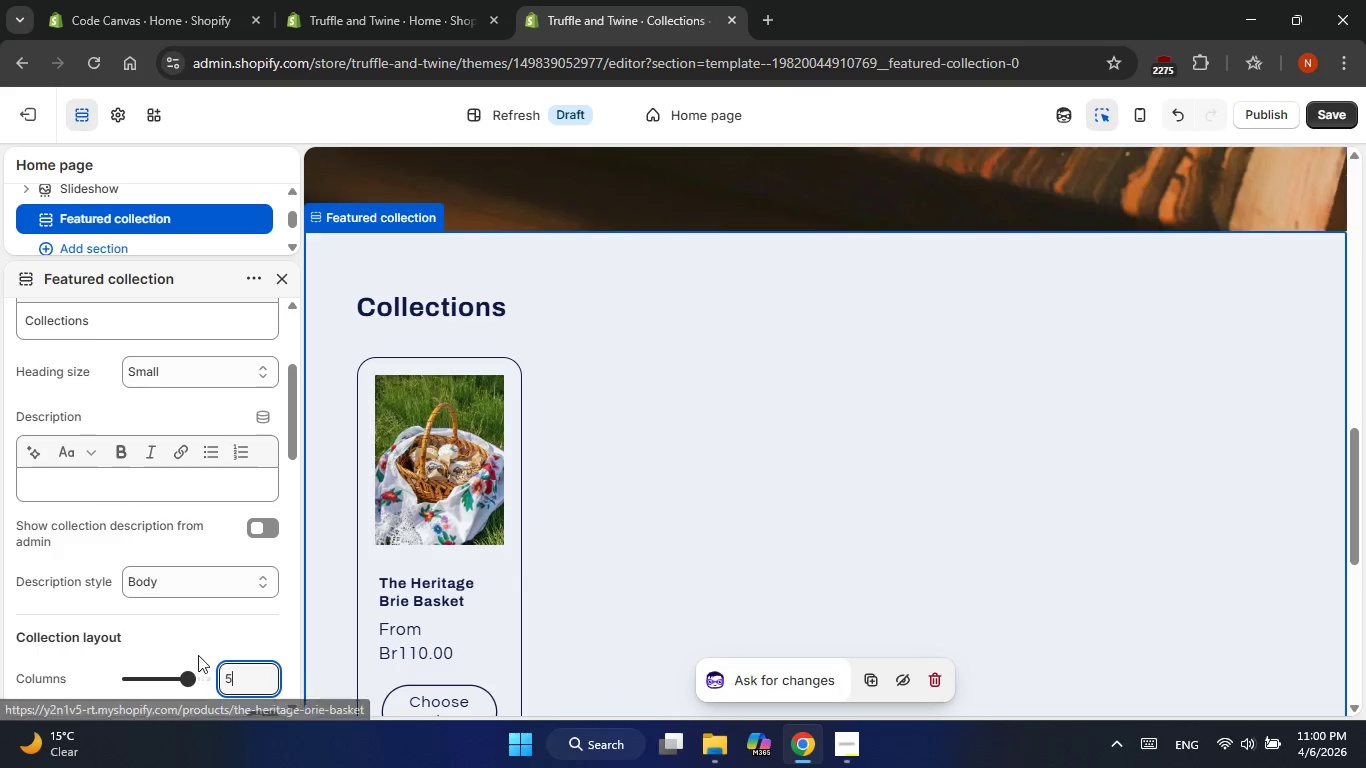 
key(Backspace)
 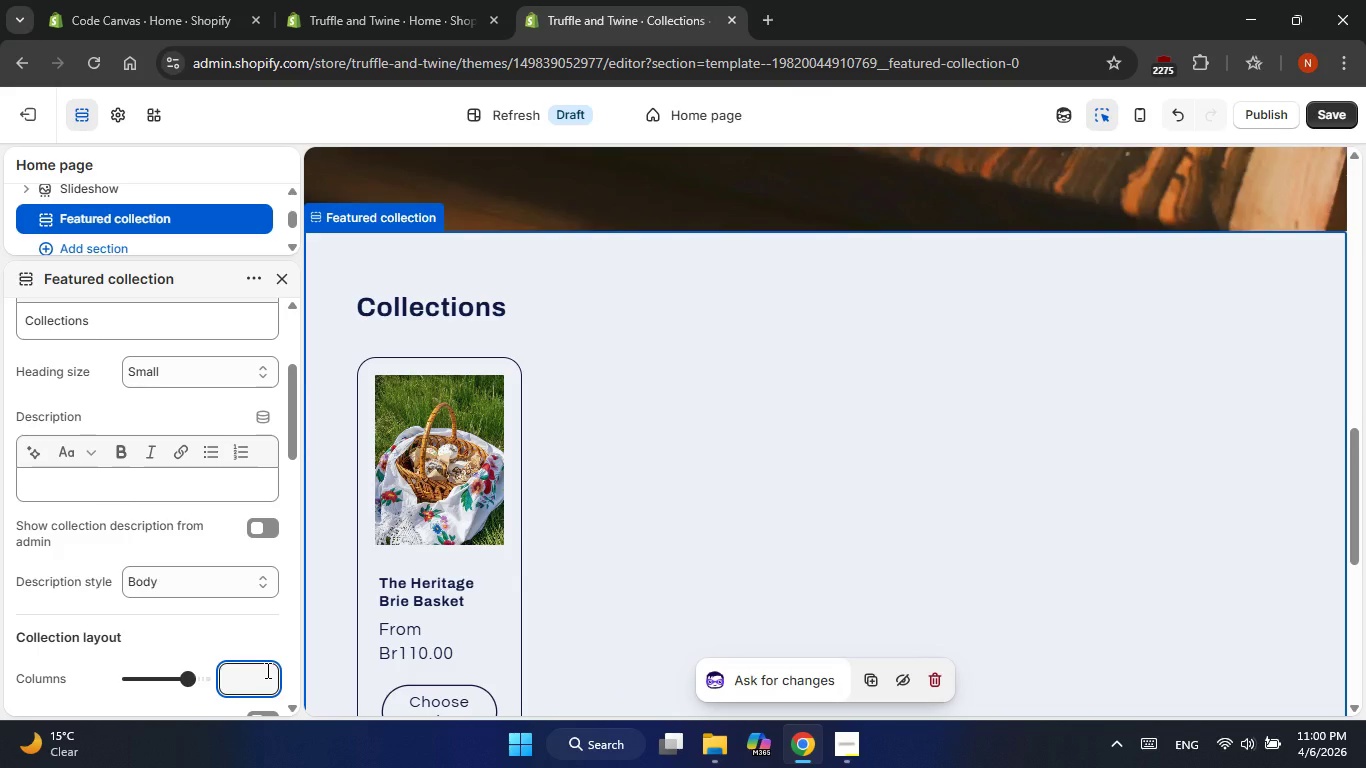 
key(Numpad3)
 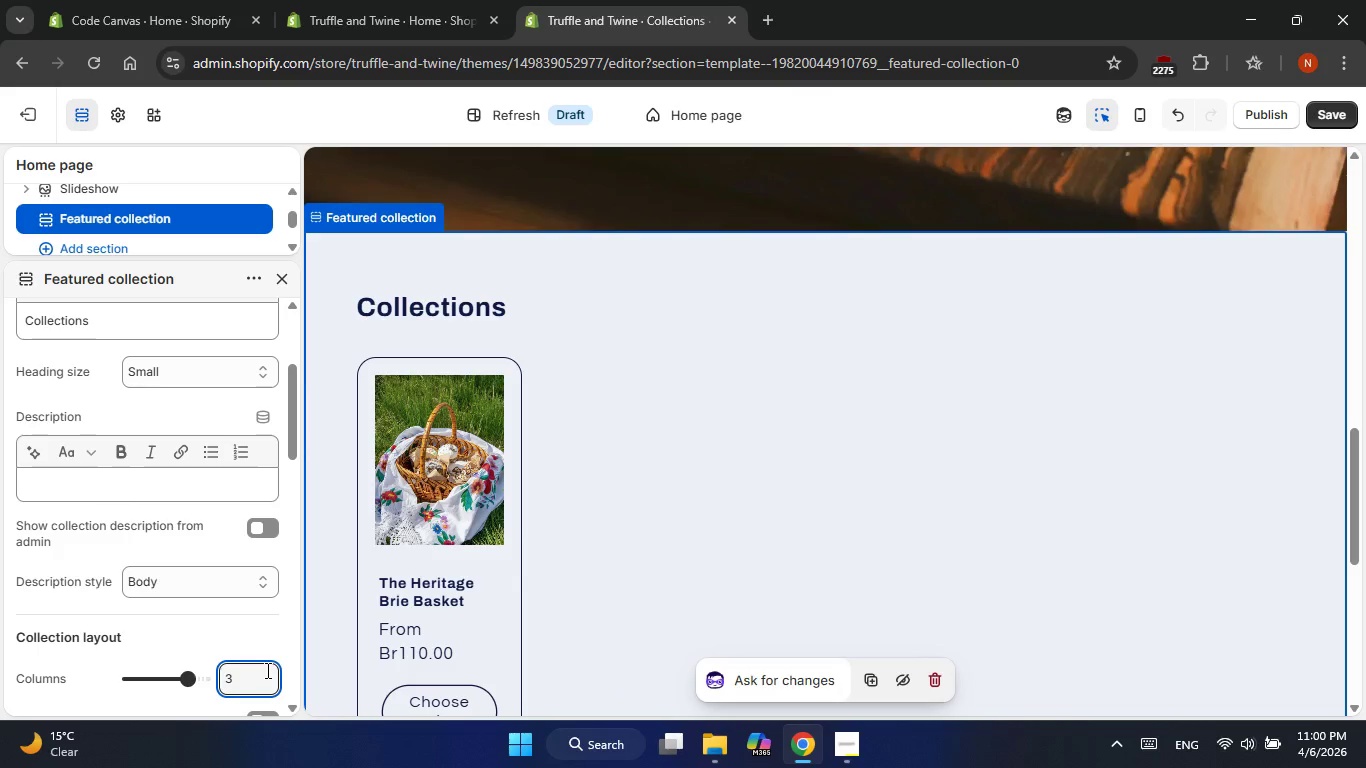 
key(NumpadEnter)
 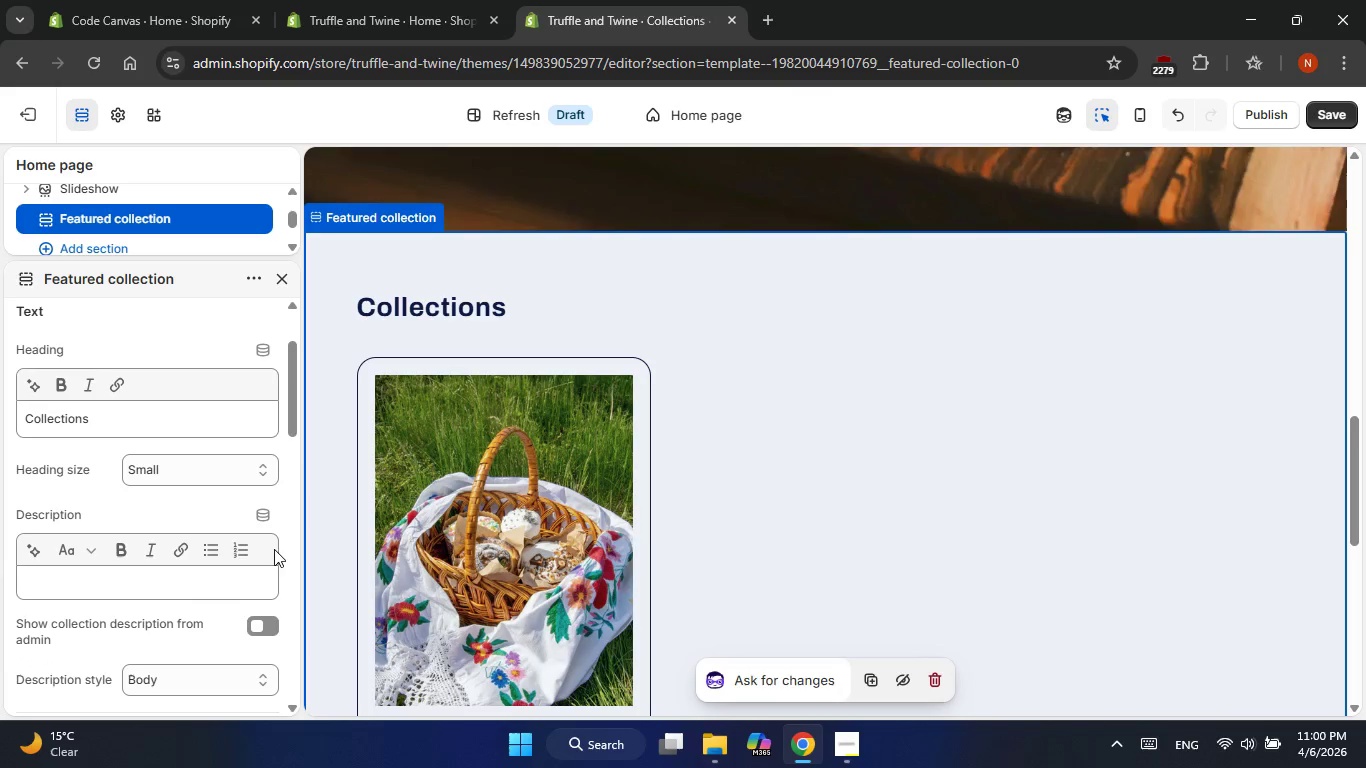 
wait(13.2)
 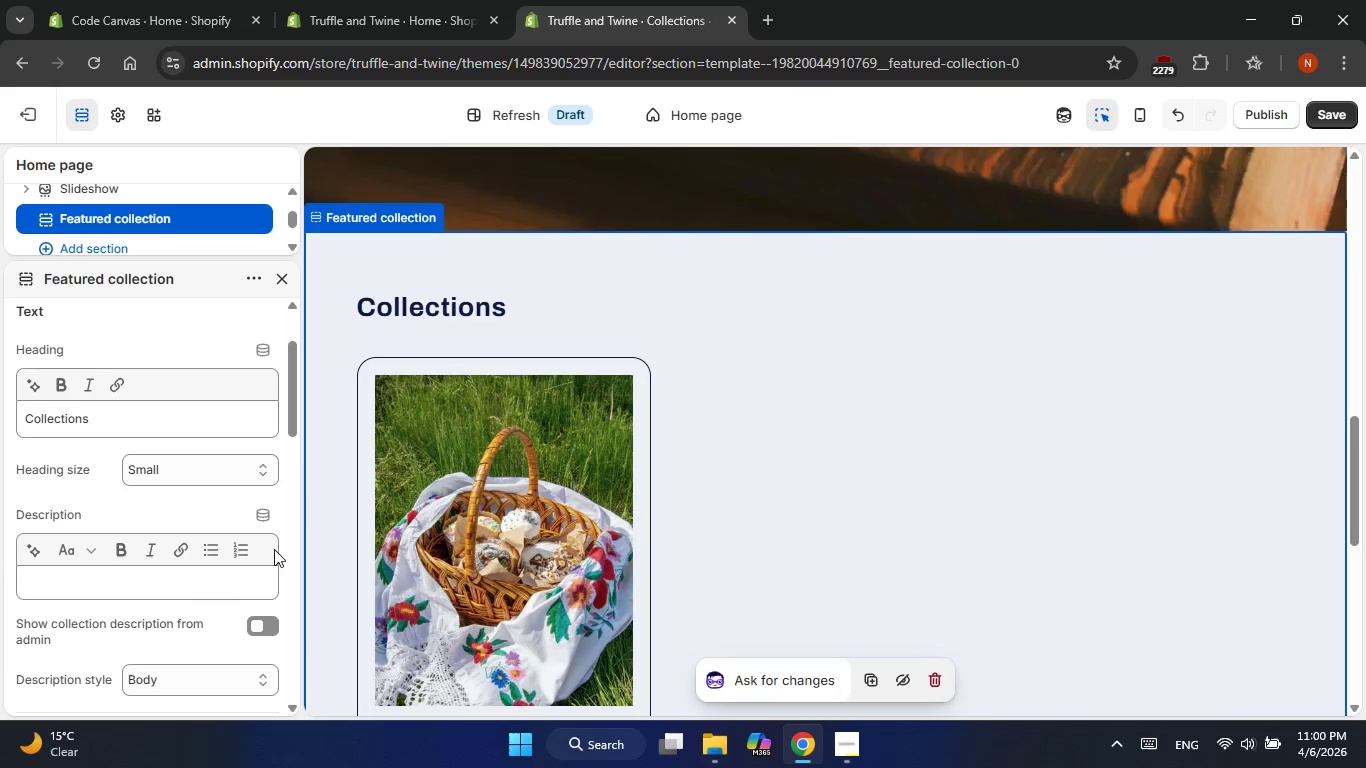 
left_click([262, 225])
 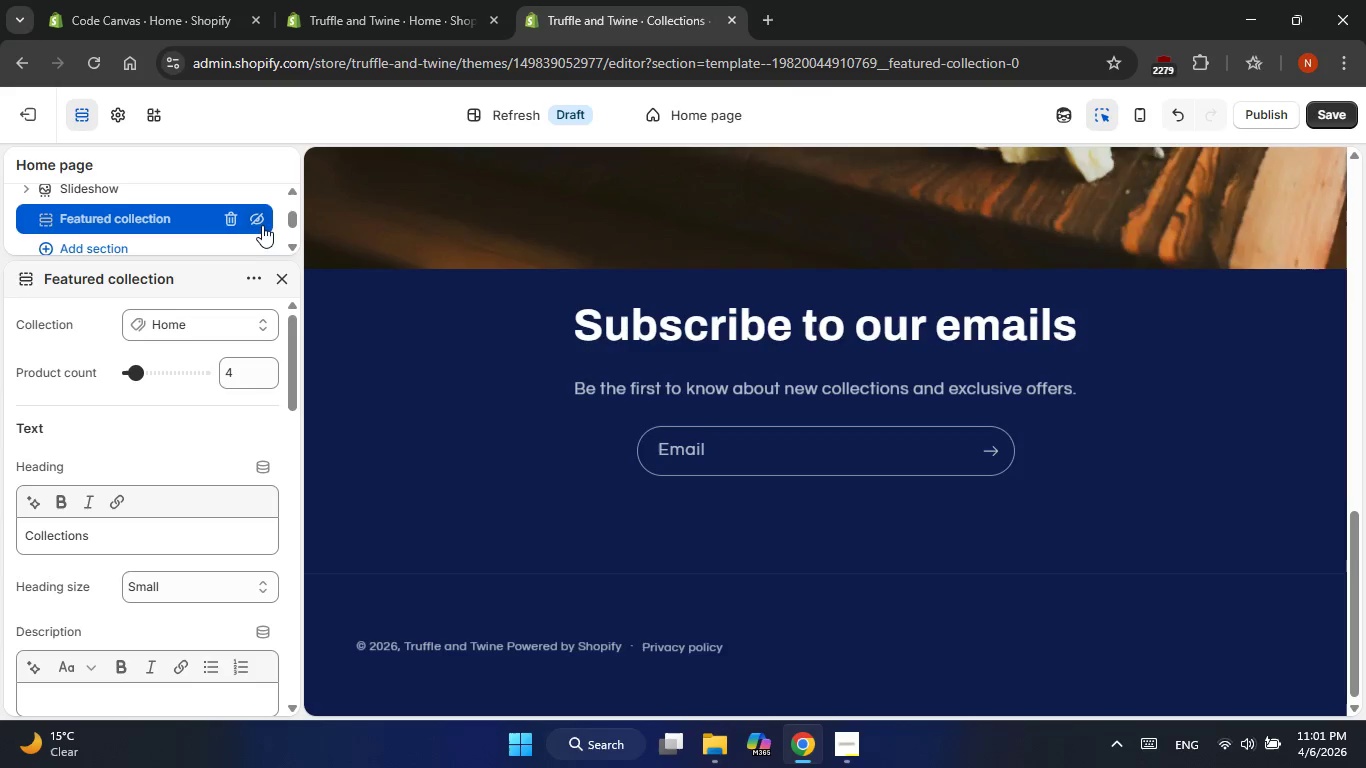 
left_click([260, 222])
 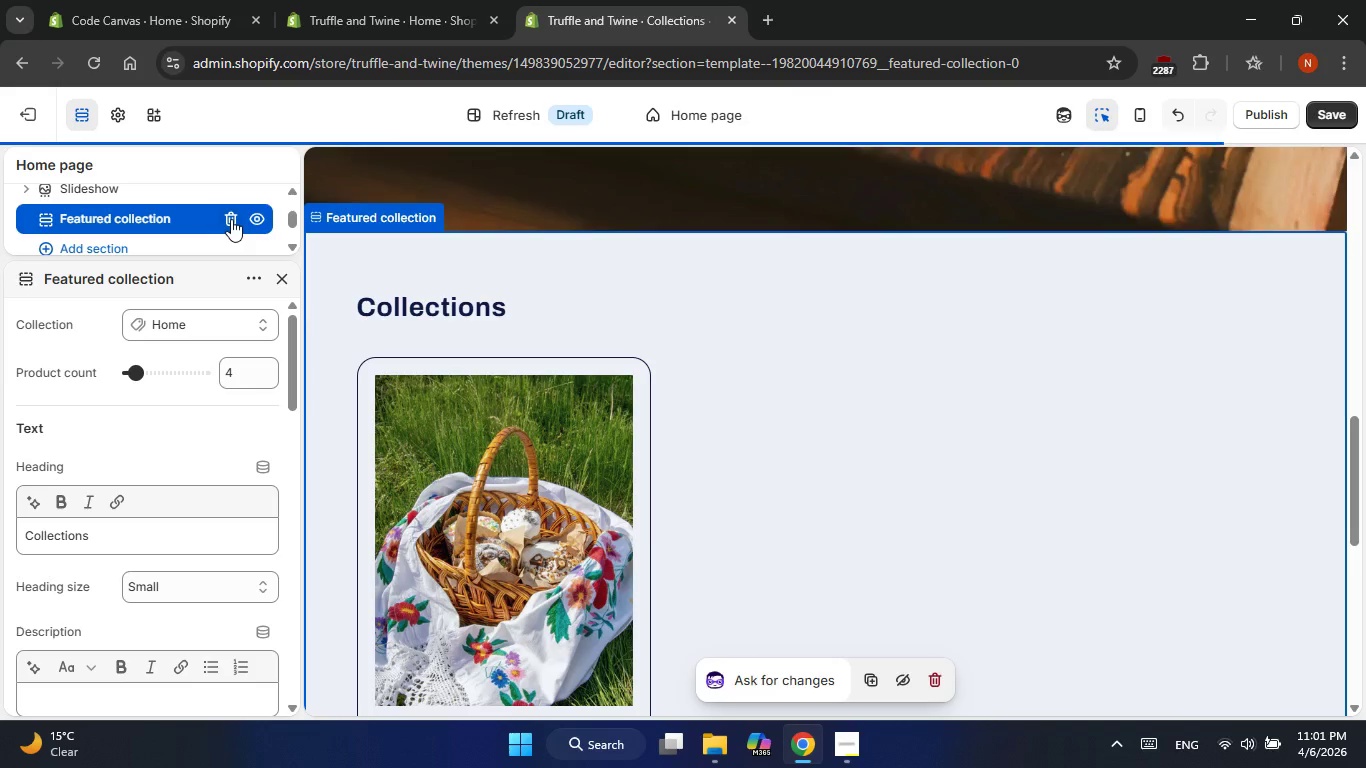 
left_click([231, 219])
 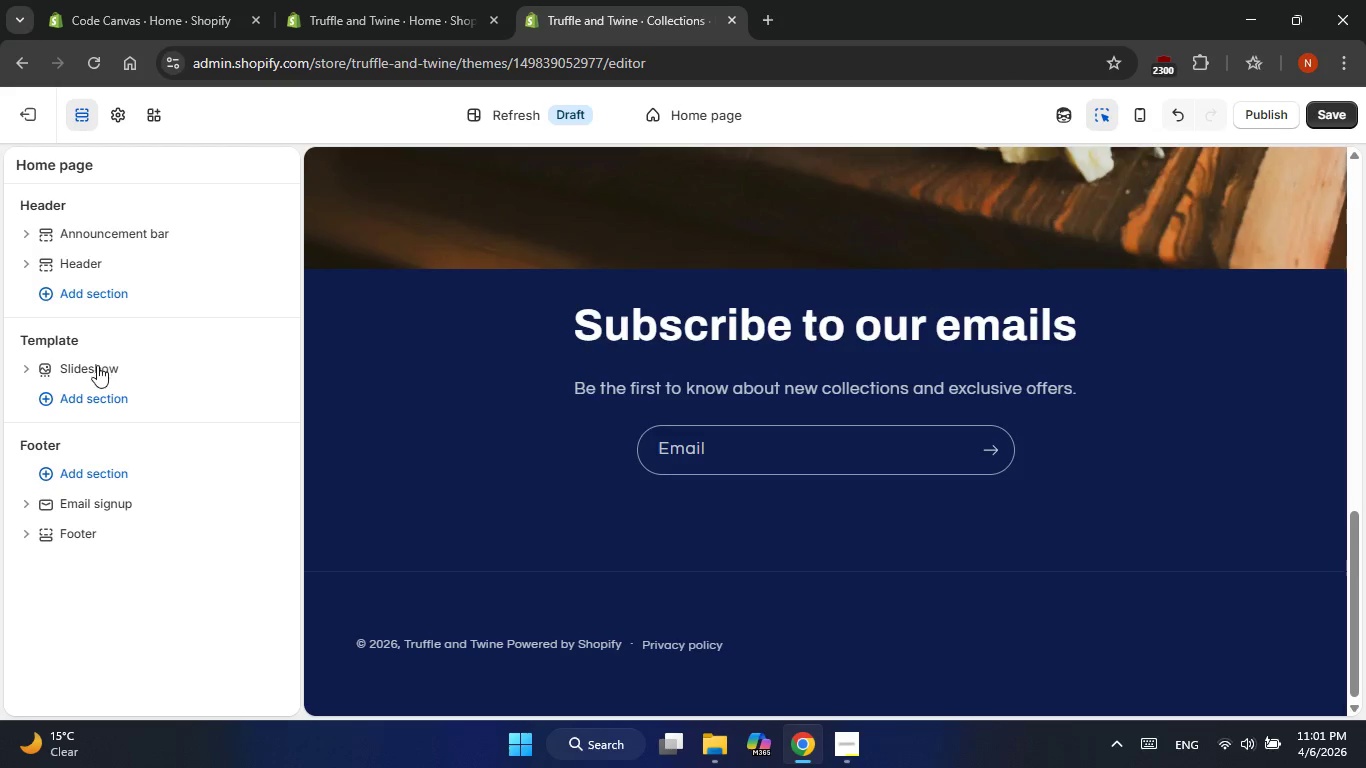 
left_click([76, 400])
 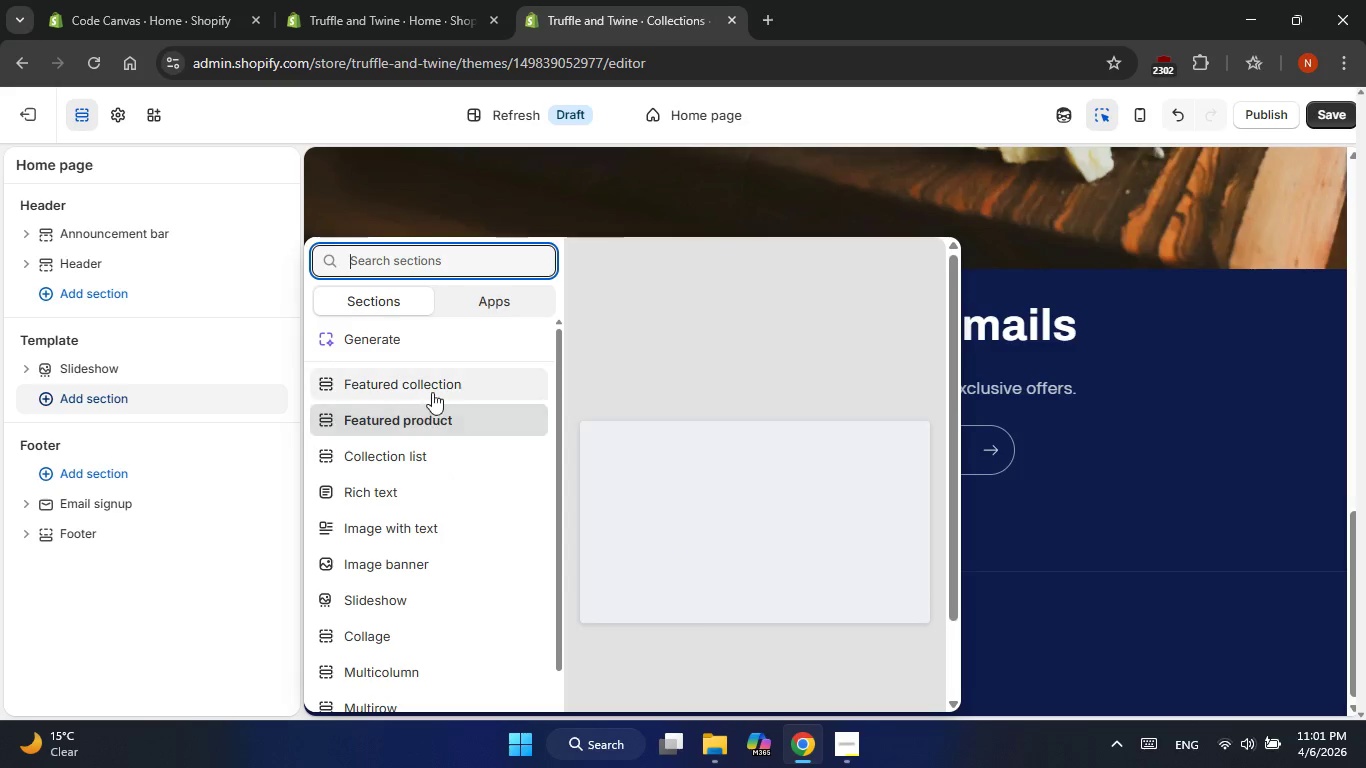 
left_click([432, 387])
 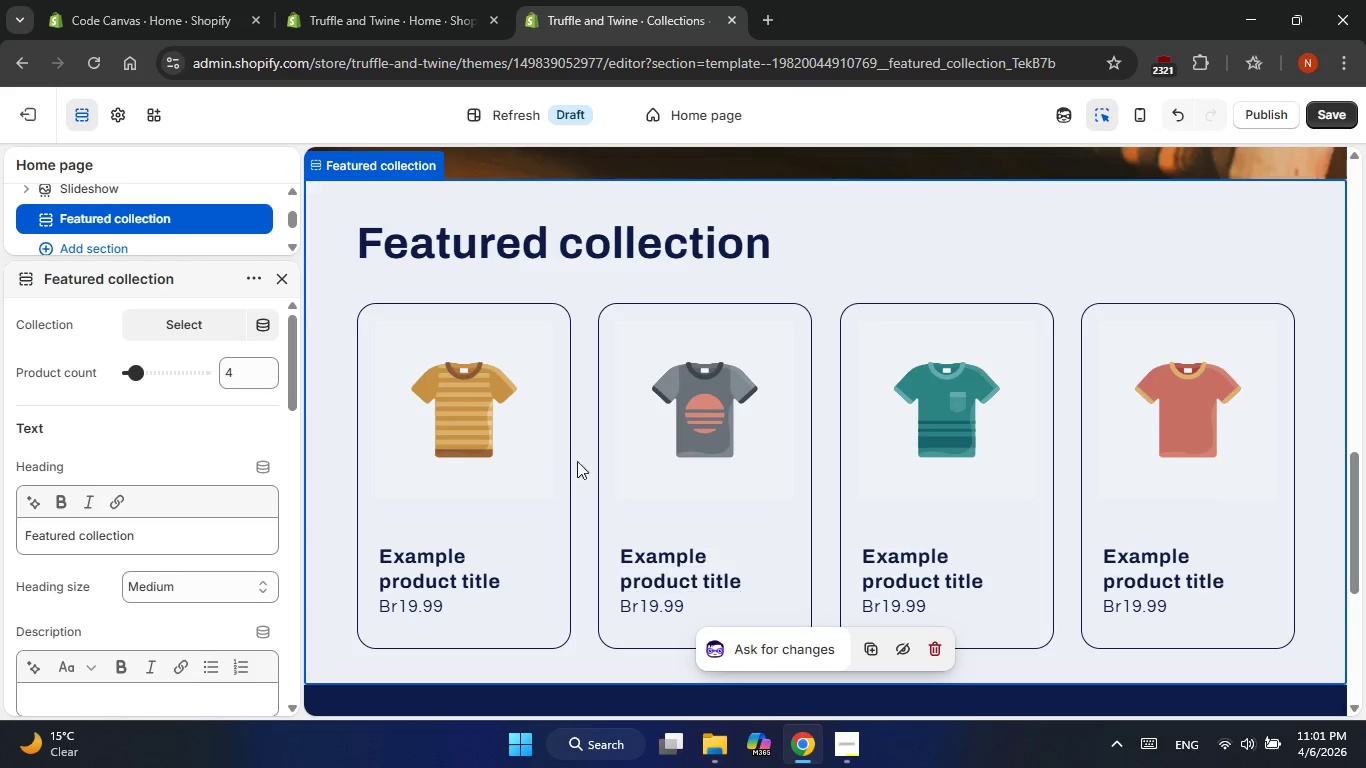 
left_click([251, 371])
 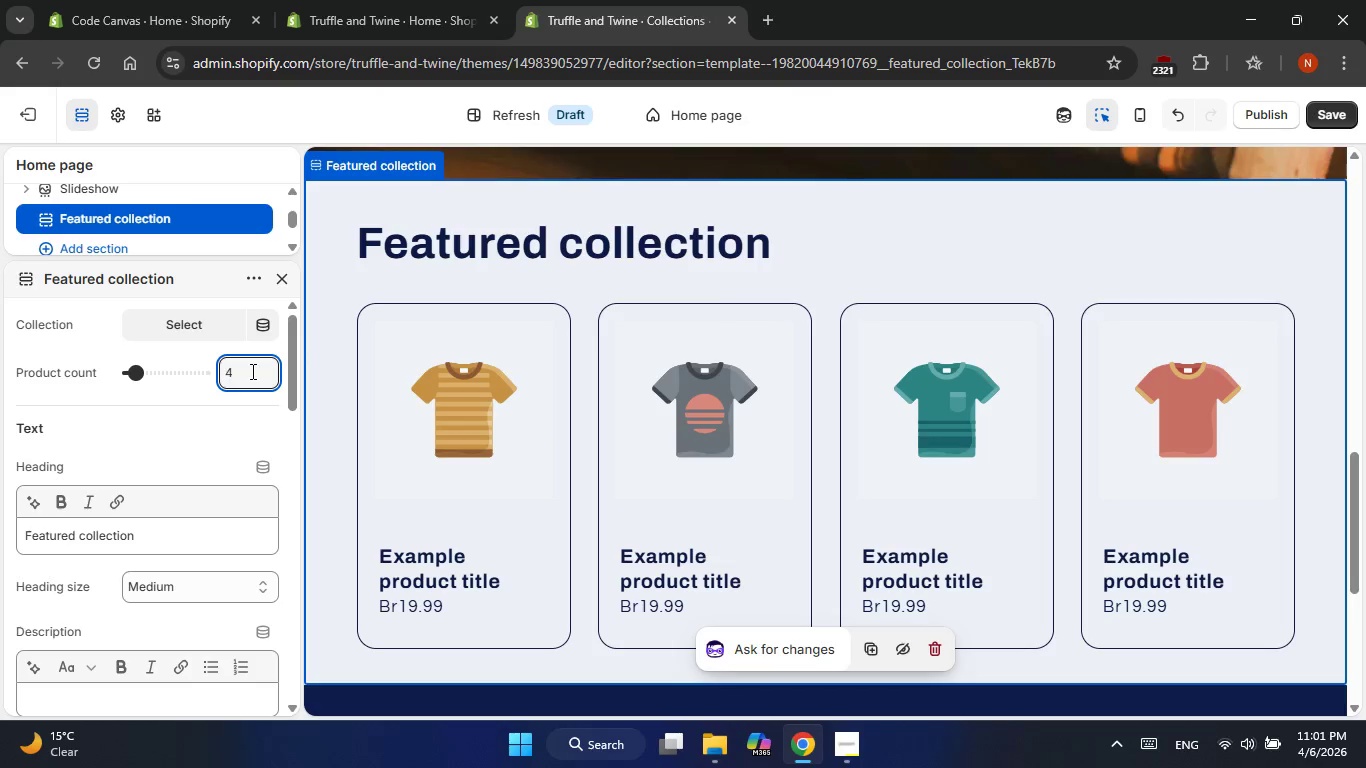 
key(Backspace)
 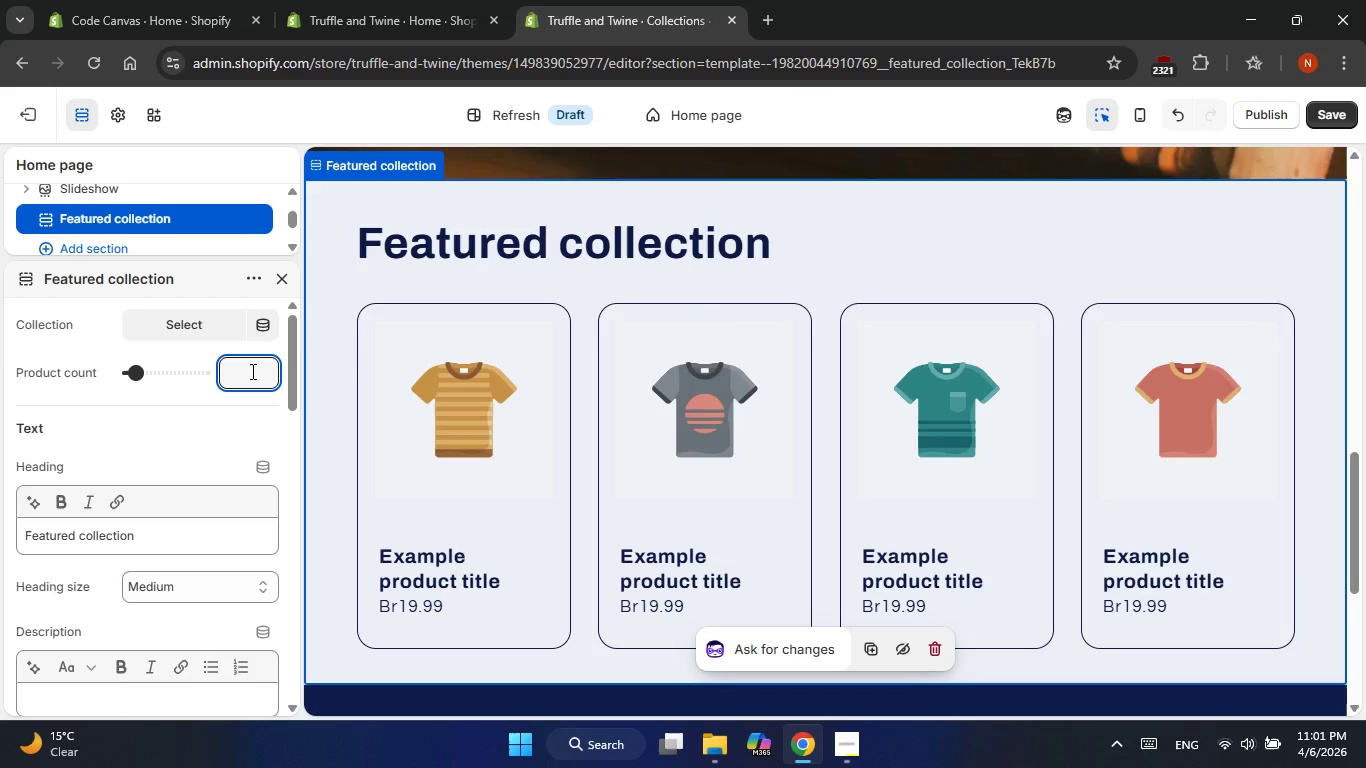 
key(Numpad3)
 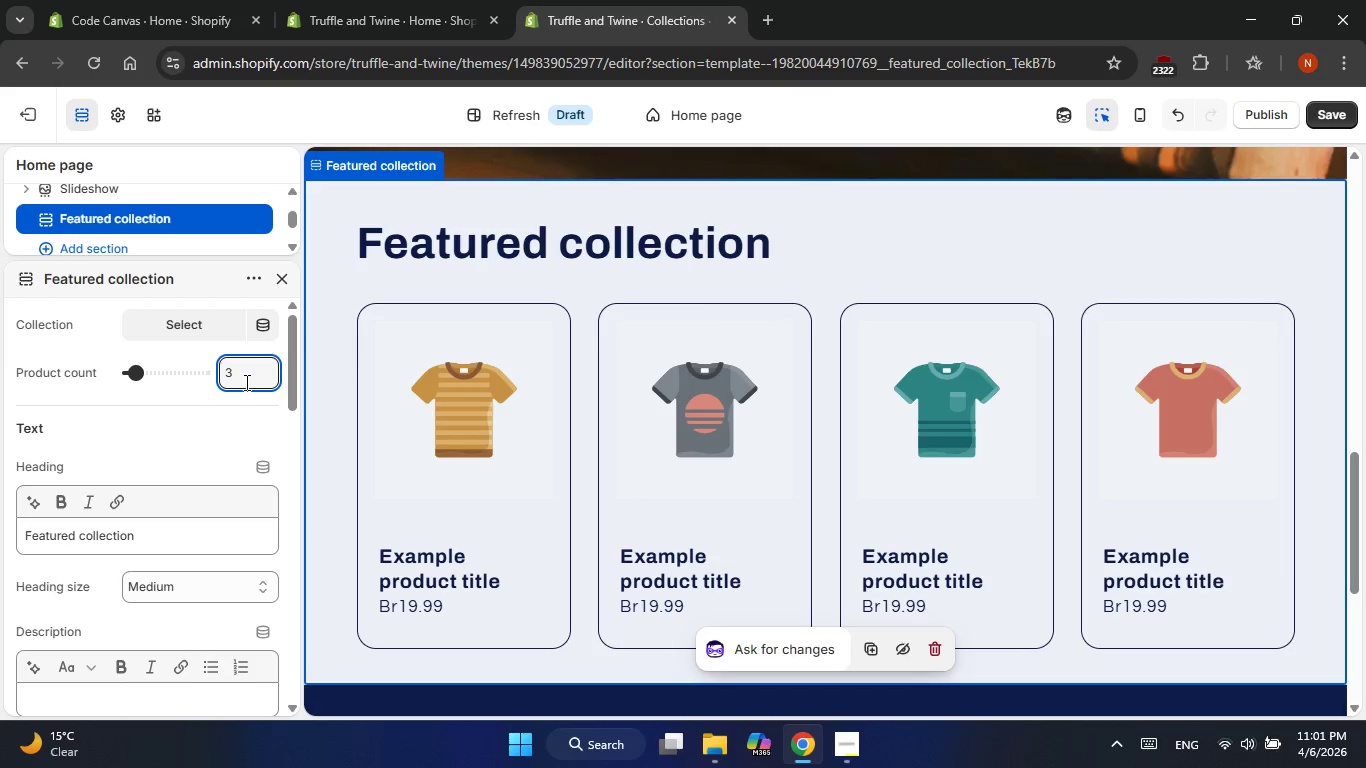 
key(NumpadEnter)
 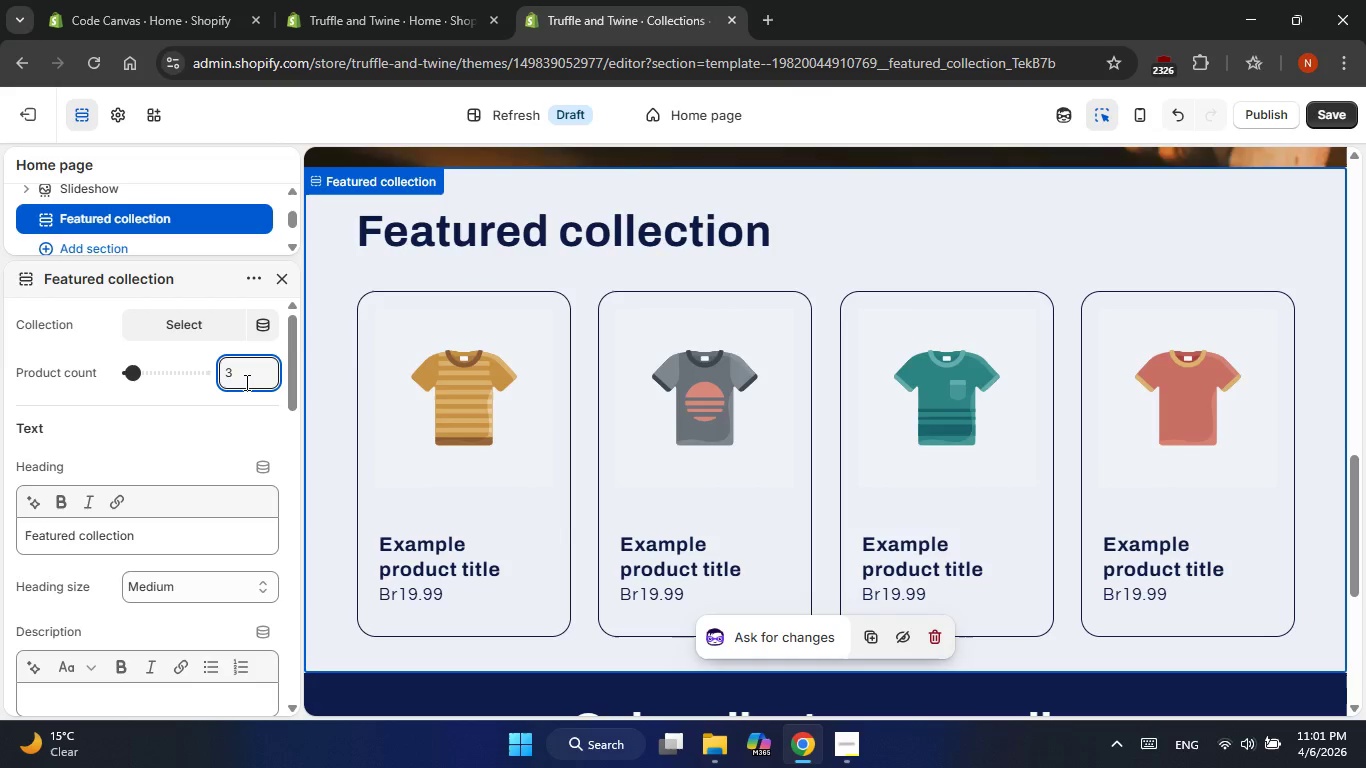 
wait(7.36)
 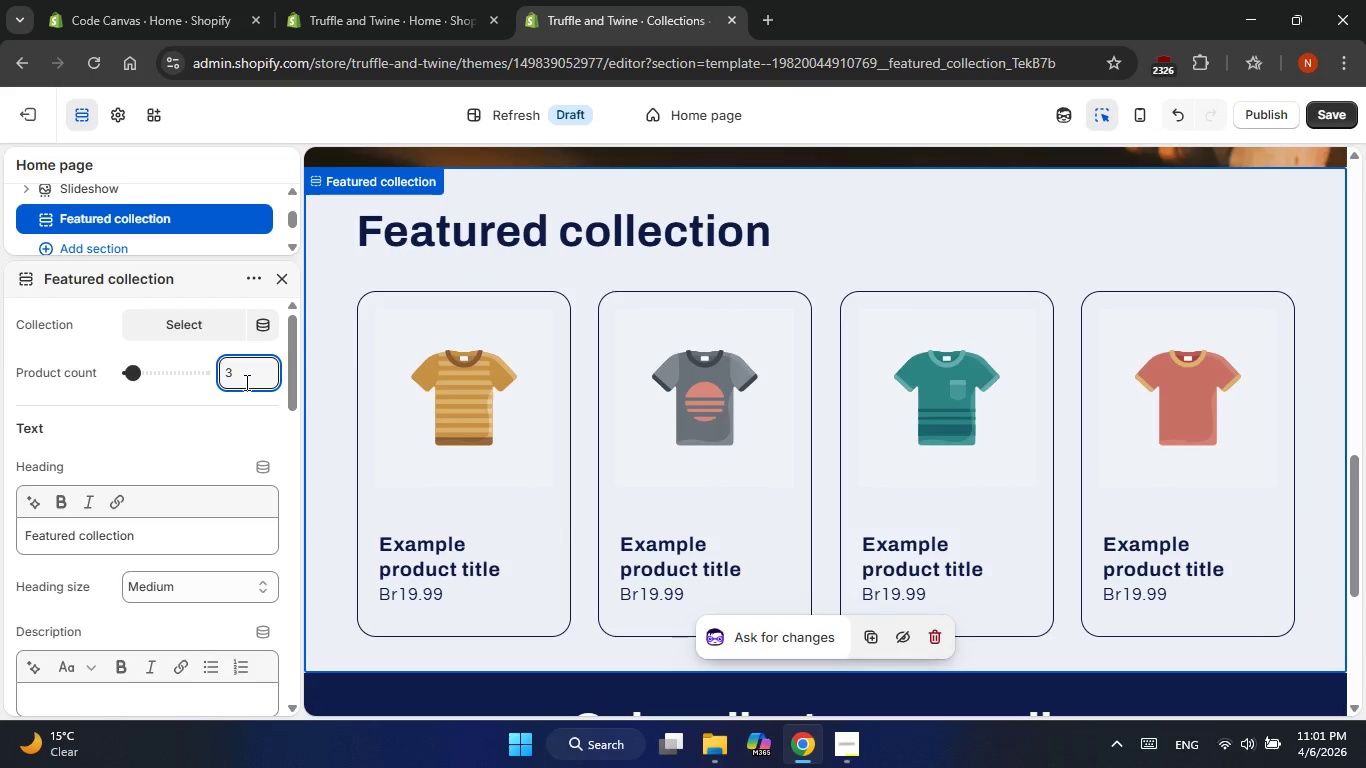 
left_click([208, 321])
 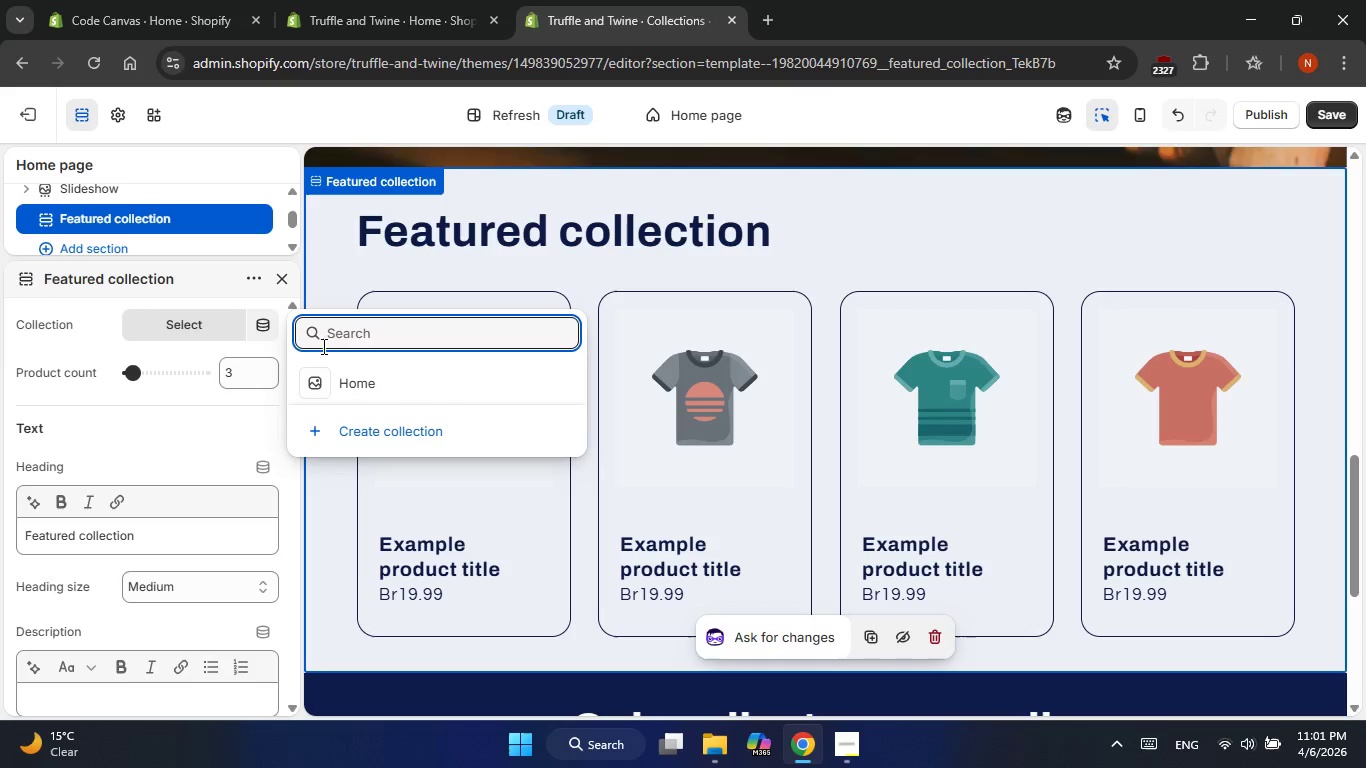 
left_click([333, 381])
 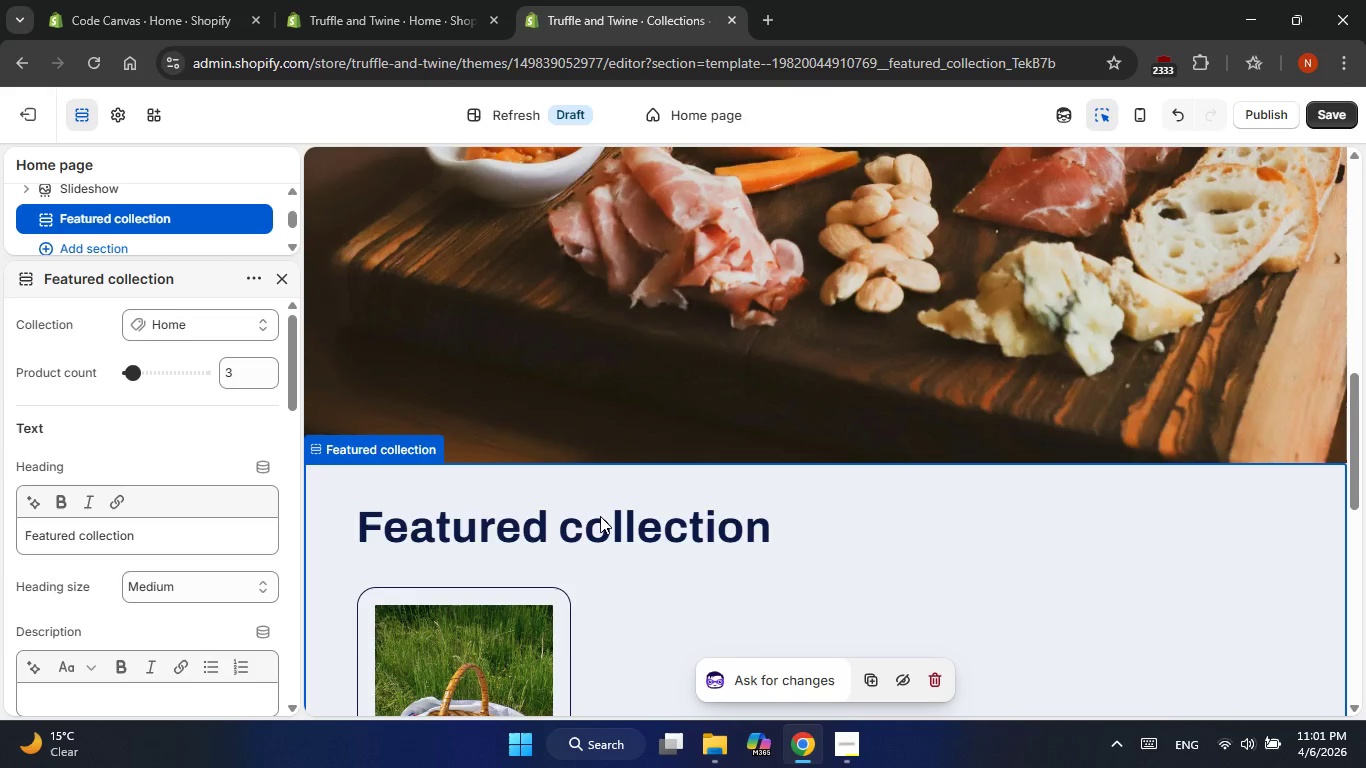 
wait(11.2)
 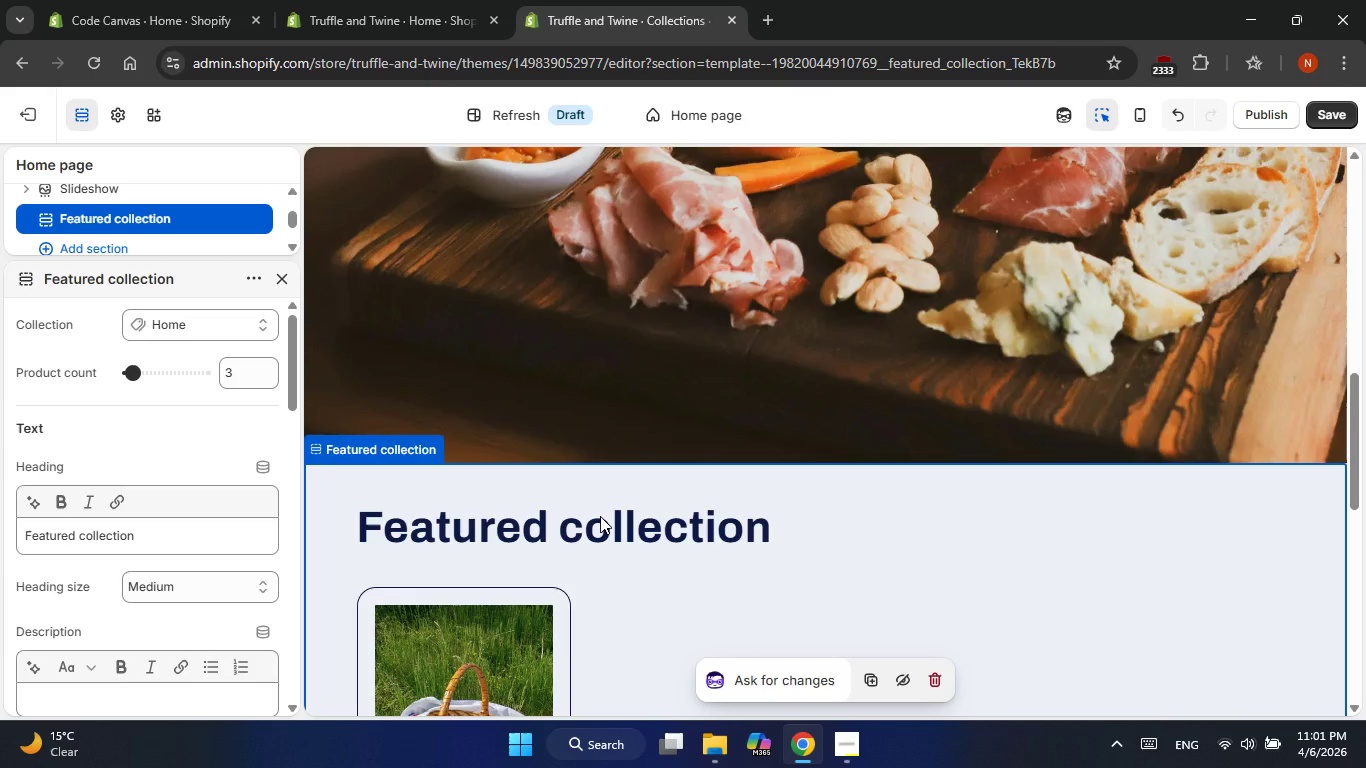 
left_click([37, 117])
 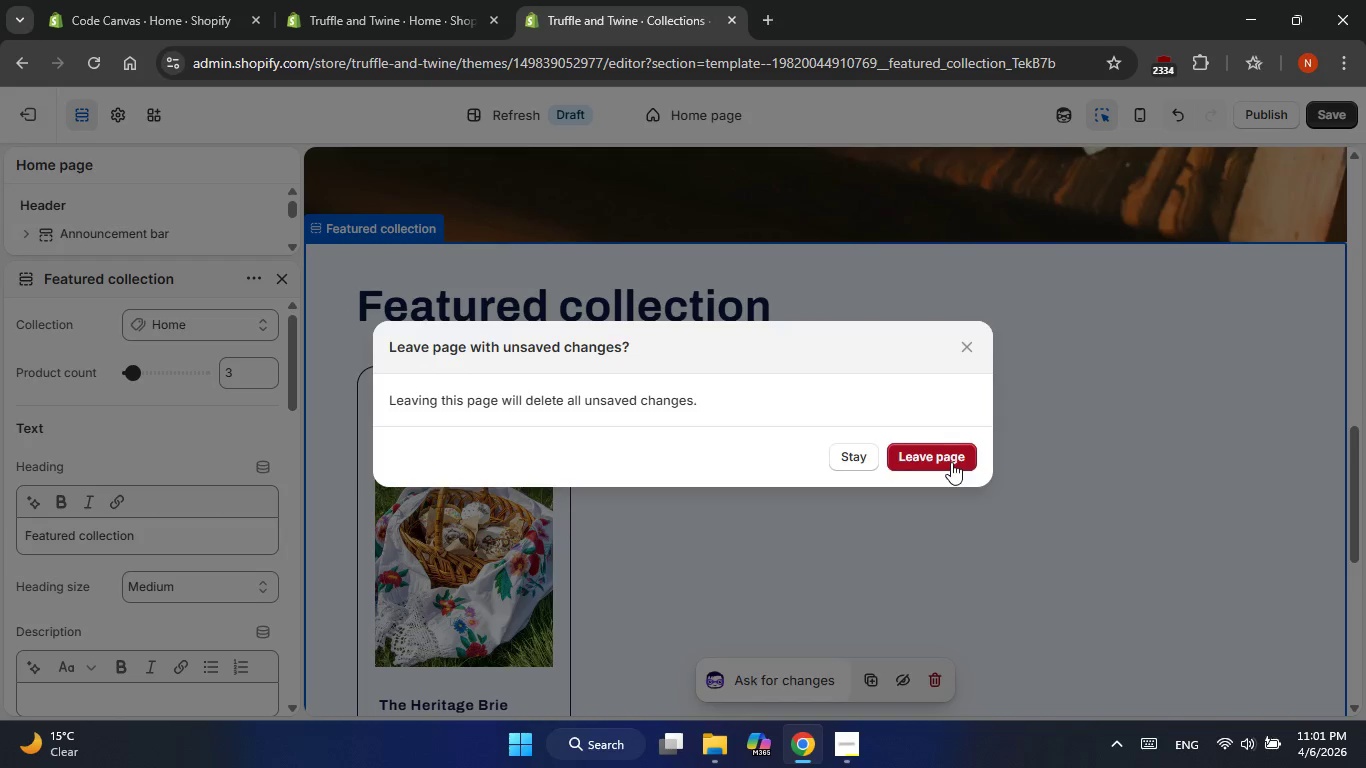 
wait(14.28)
 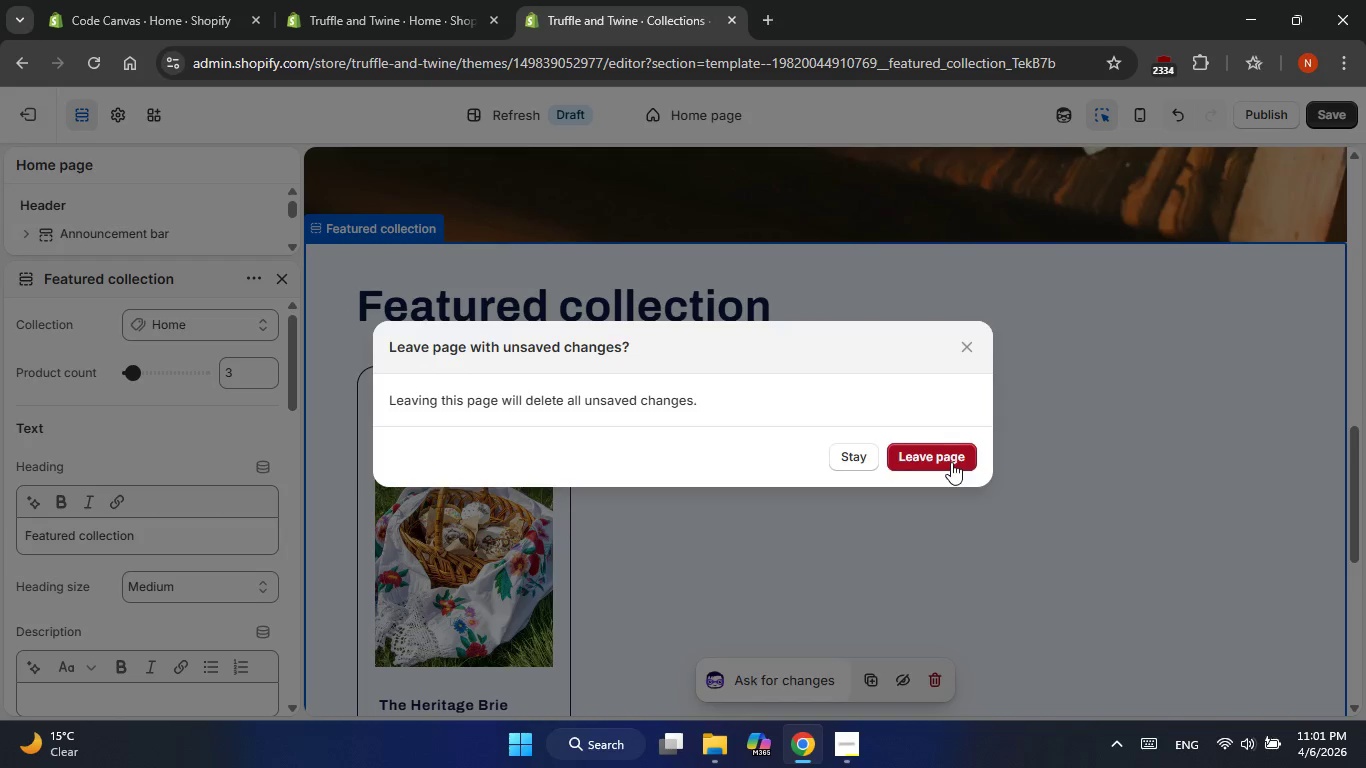 
left_click([912, 456])
 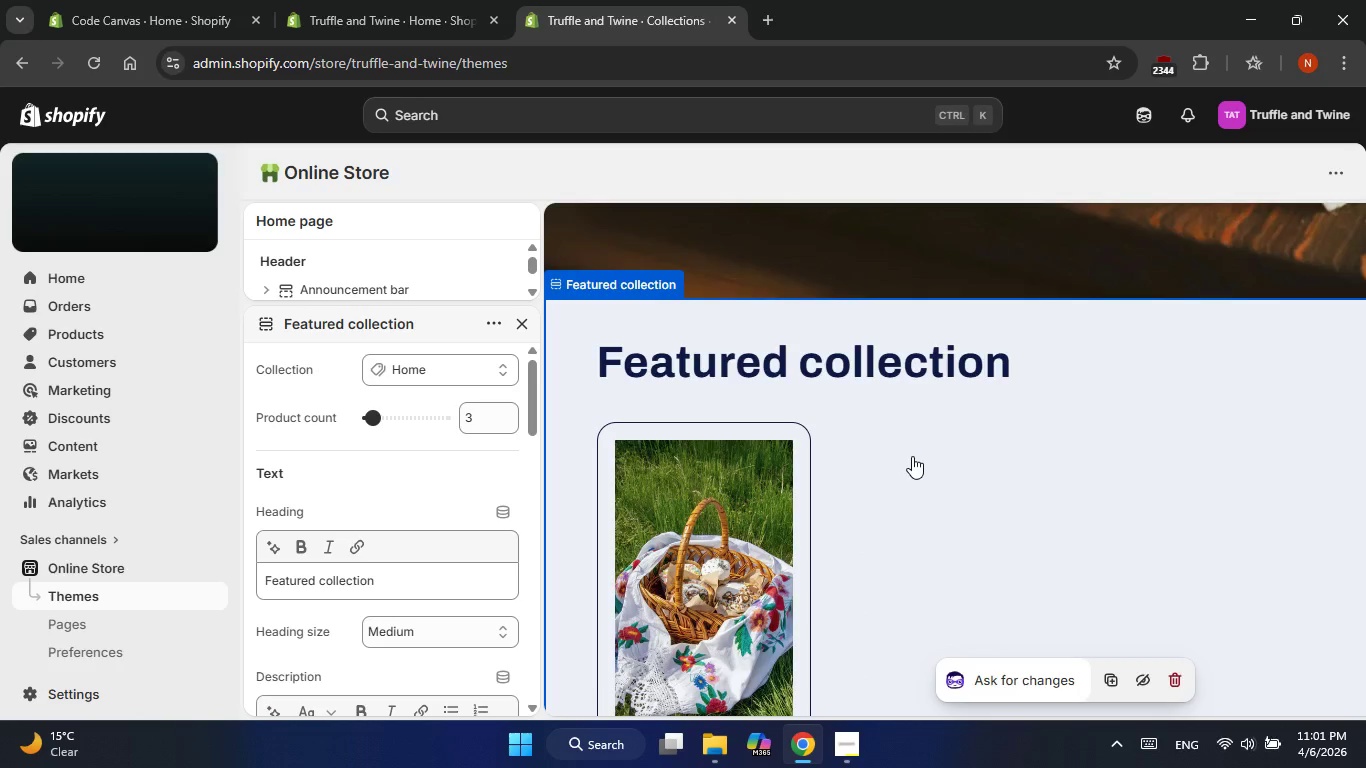 
left_click([34, 332])
 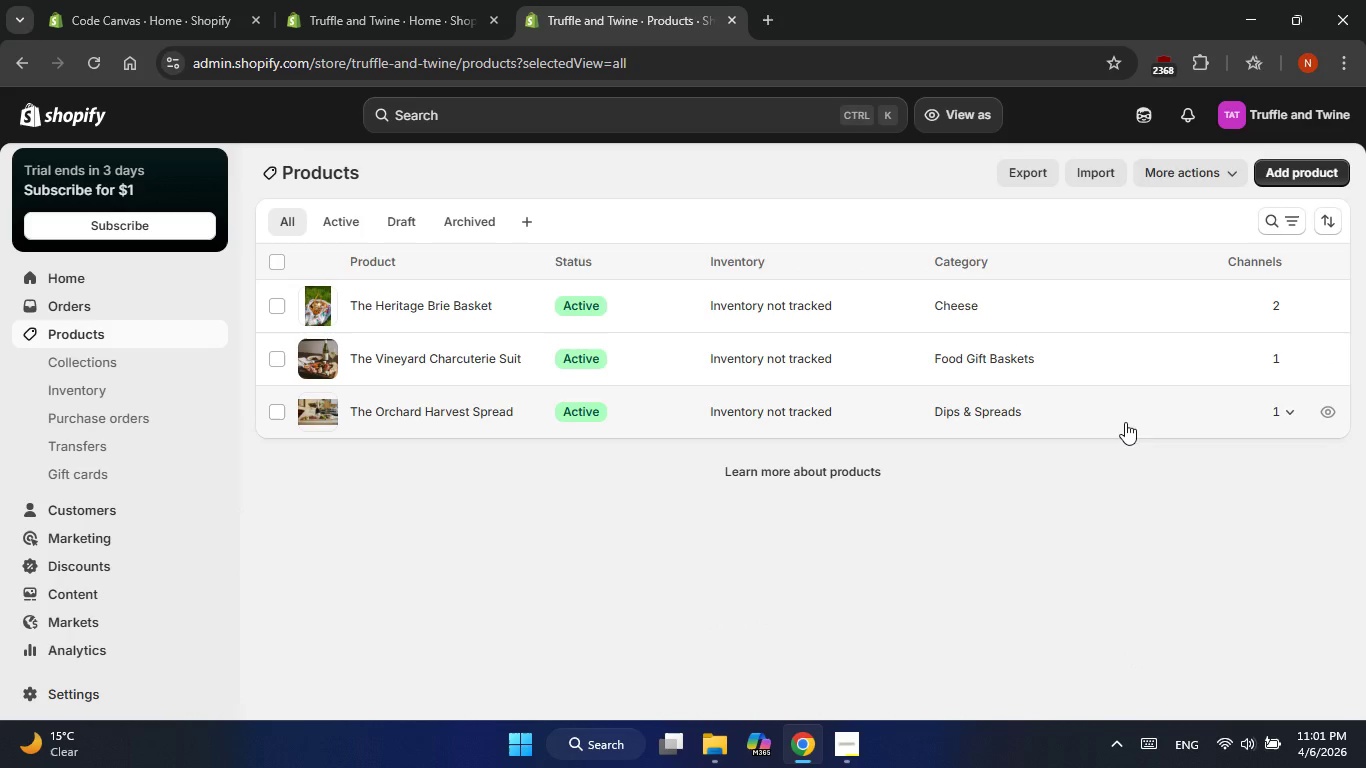 
wait(11.09)
 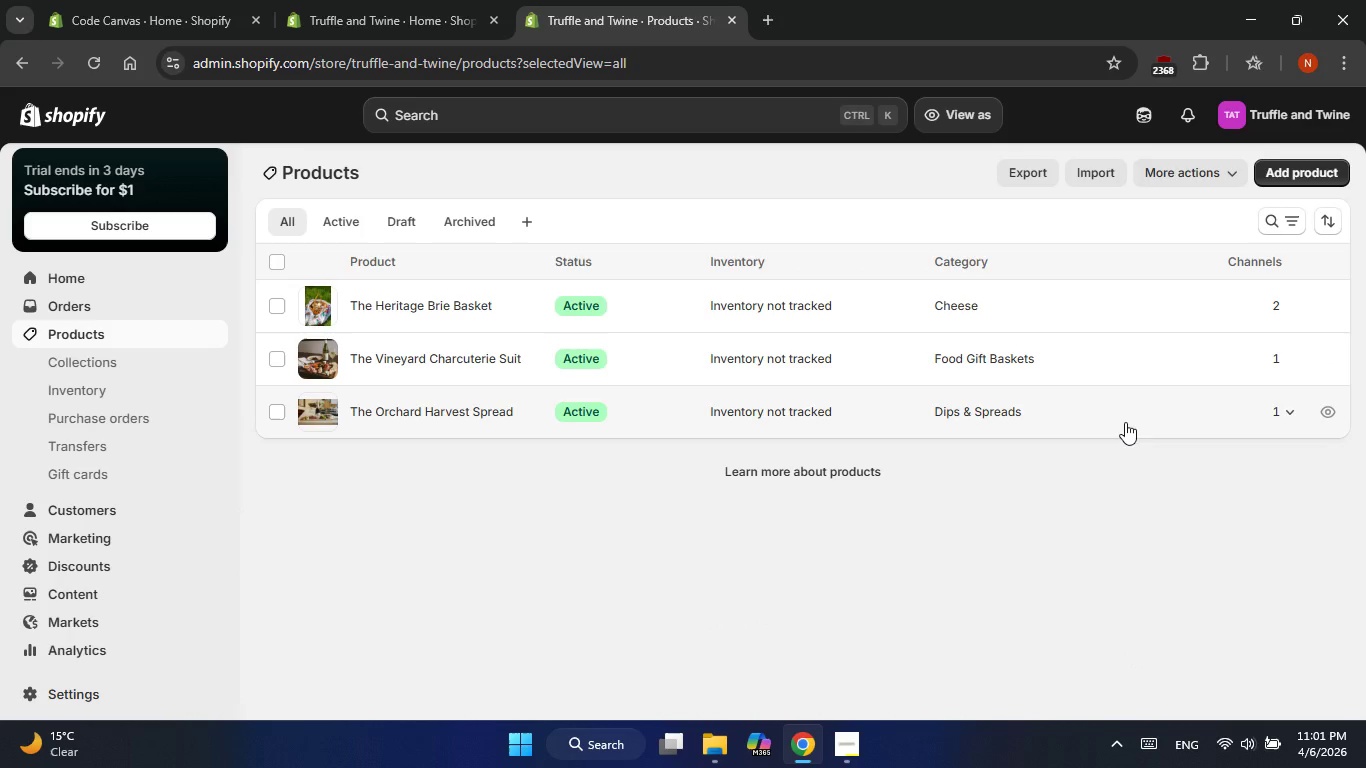 
left_click([84, 364])
 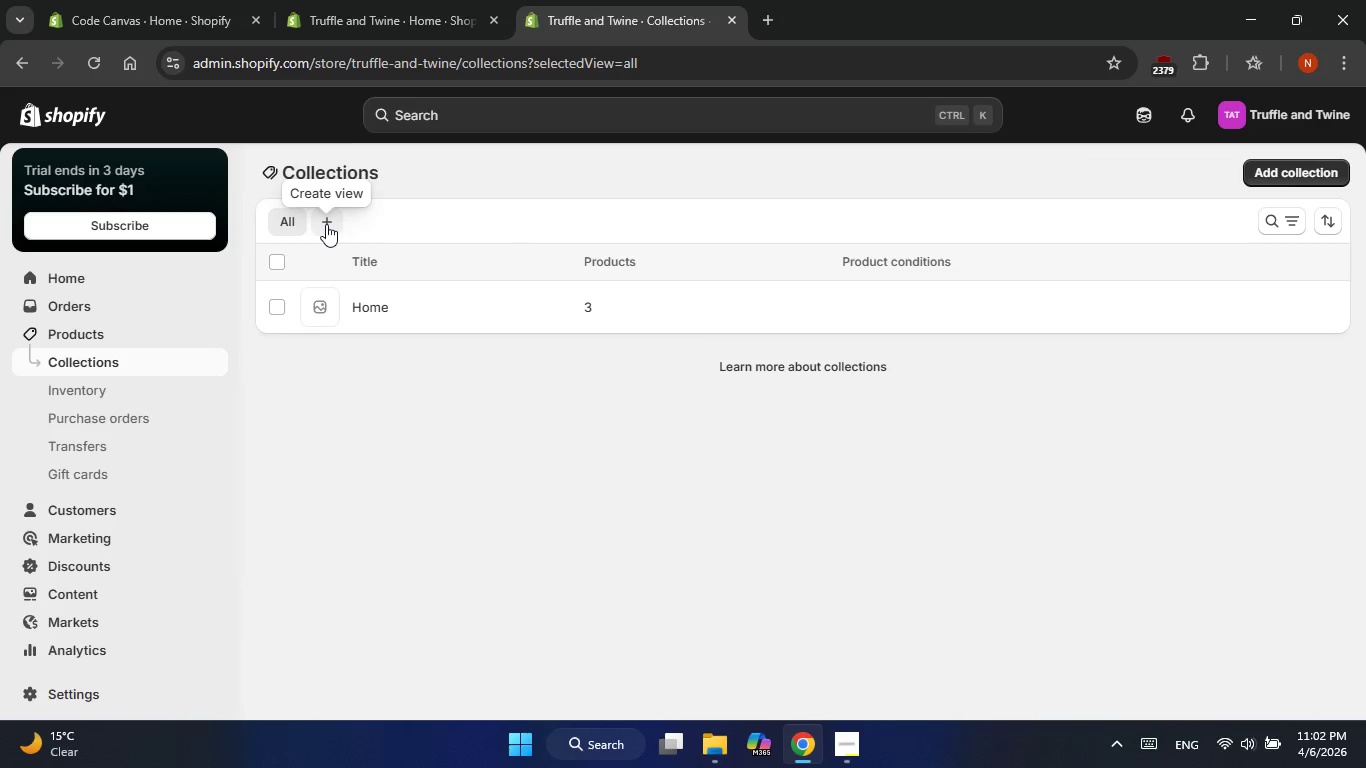 
left_click([1255, 169])
 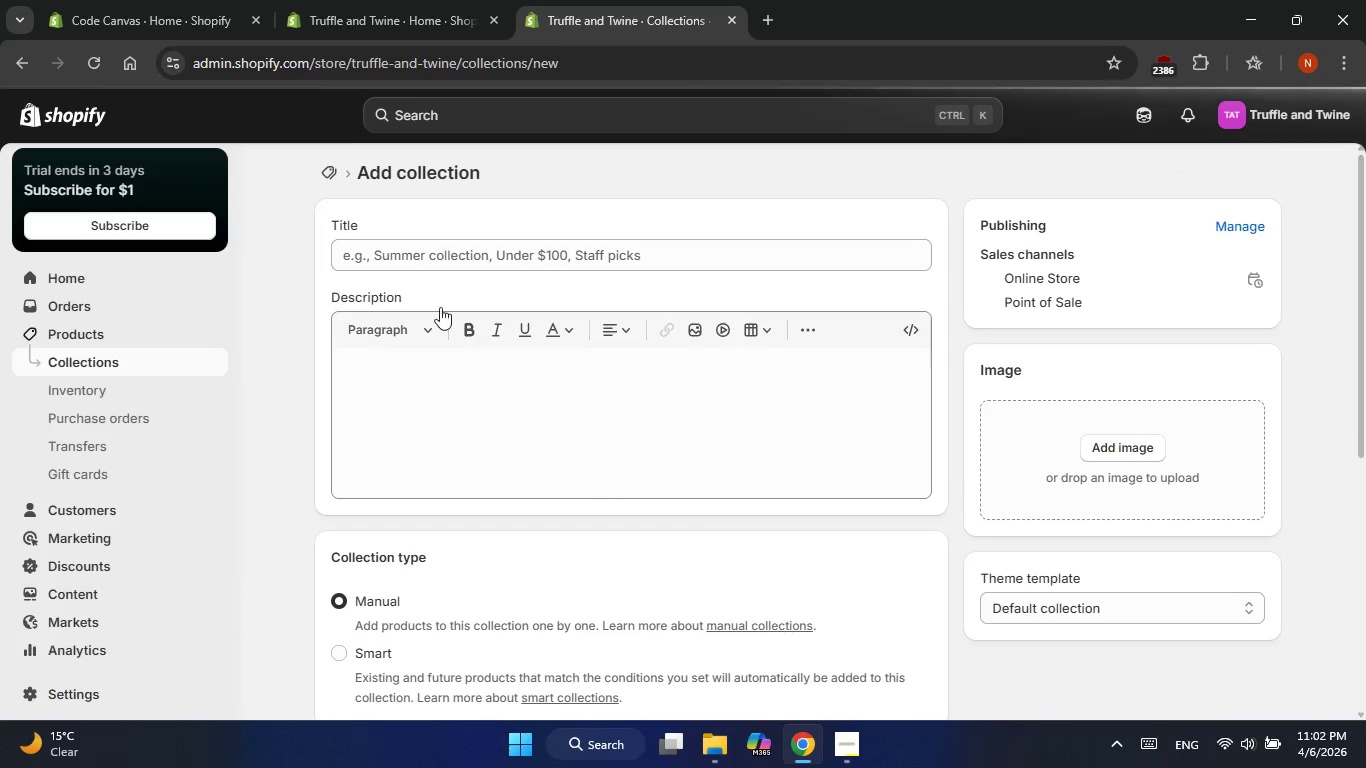 
left_click([391, 257])
 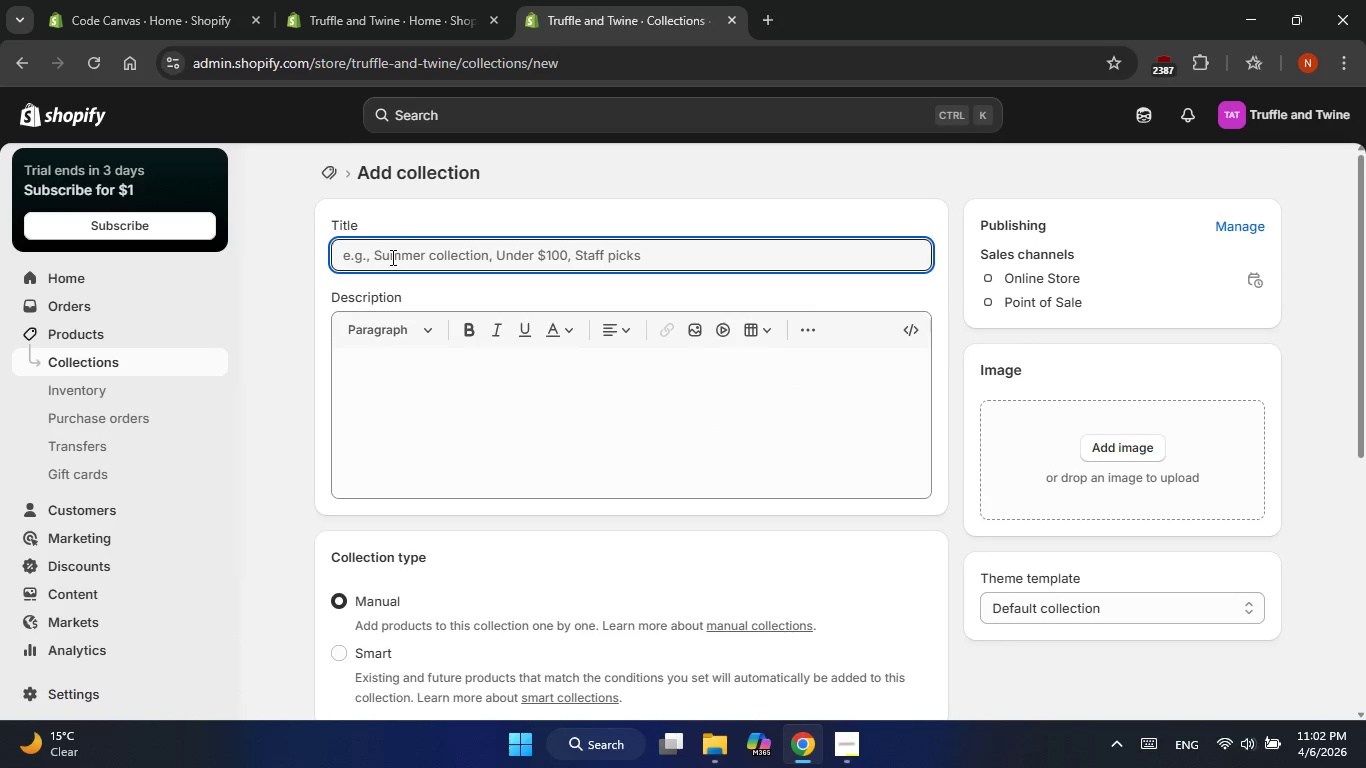 
type(my co)
key(Backspace)
key(Backspace)
type(collections)
 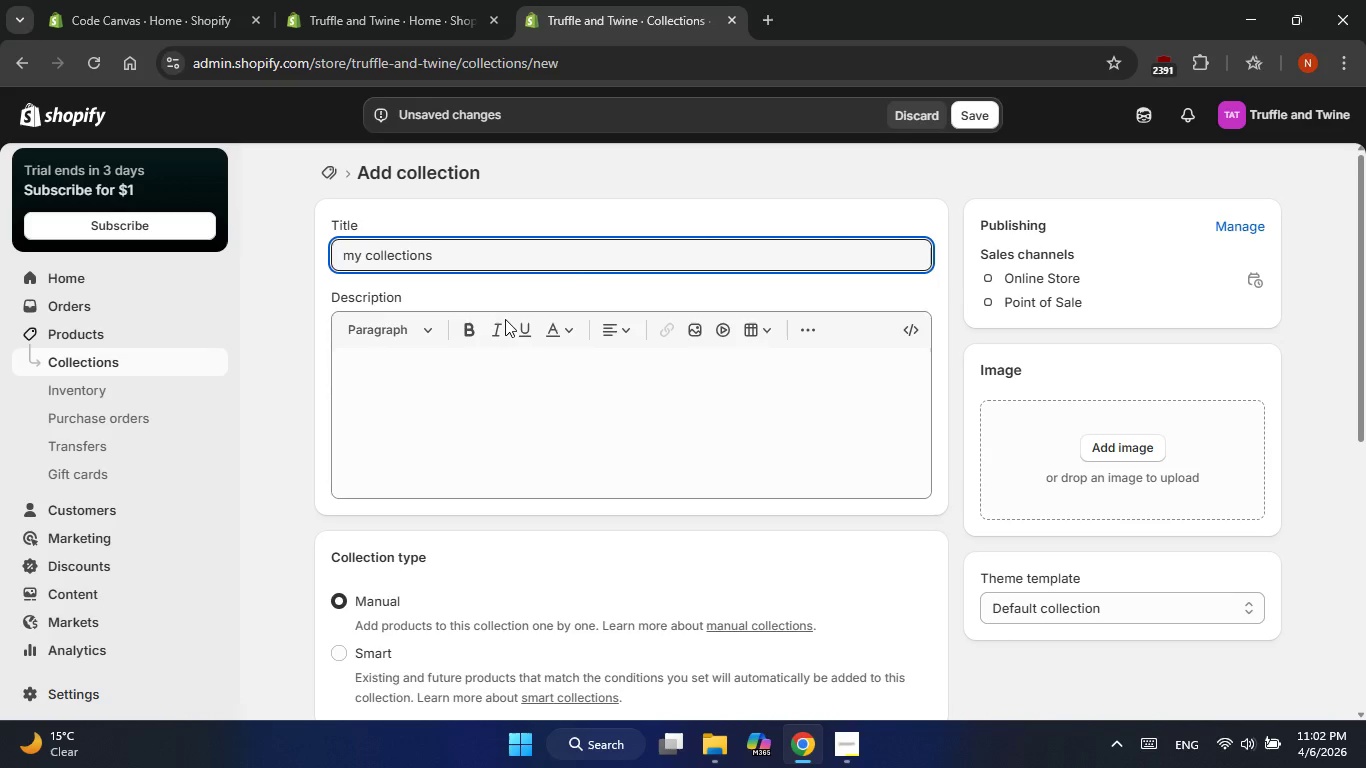 
scroll: coordinate [524, 546], scroll_direction: down, amount: 18.0
 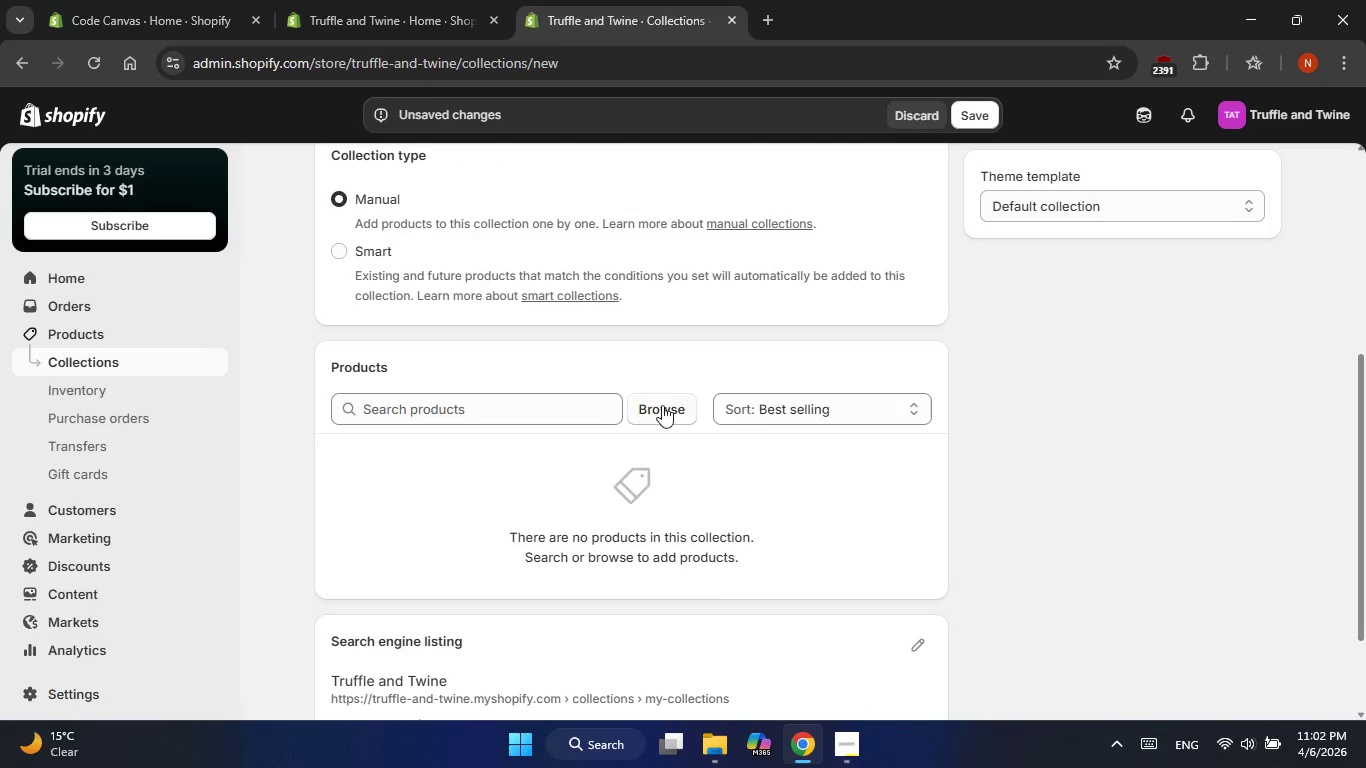 
left_click([657, 414])
 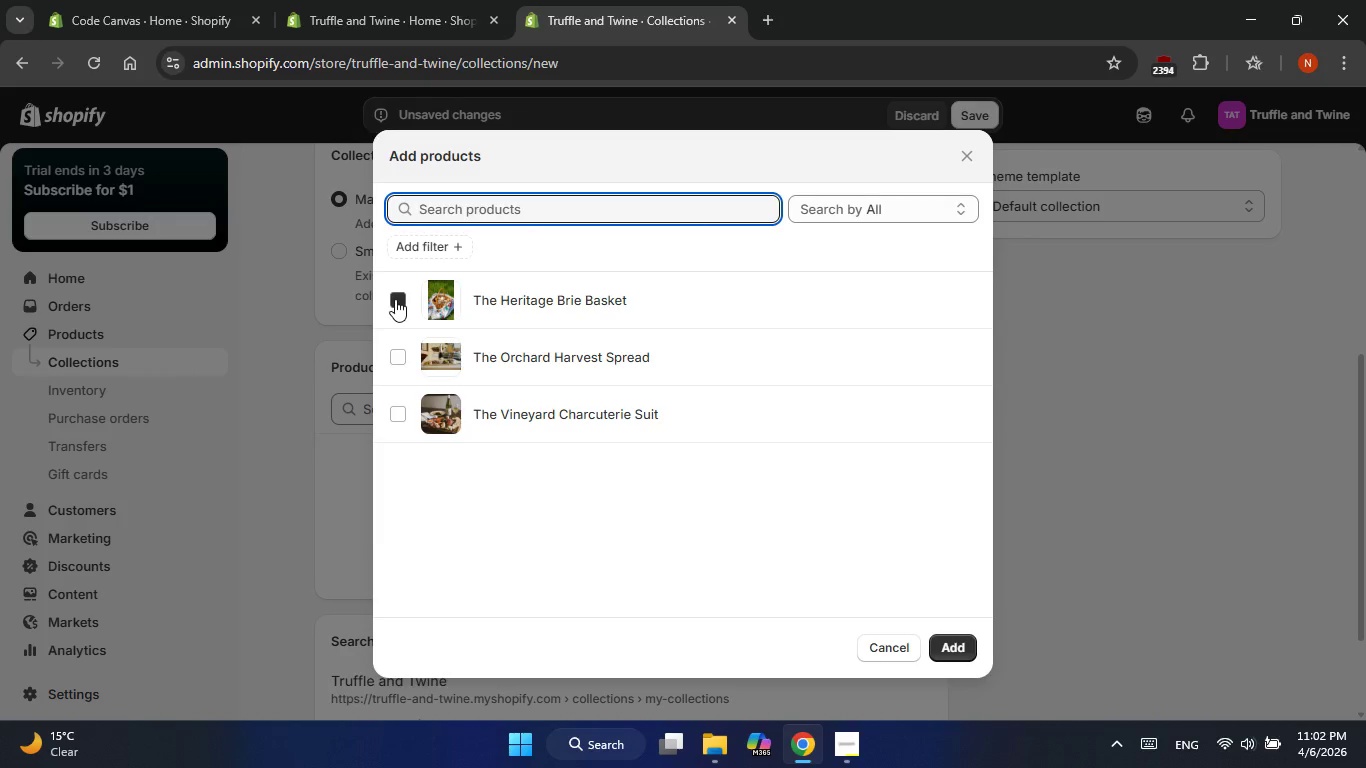 
double_click([392, 357])
 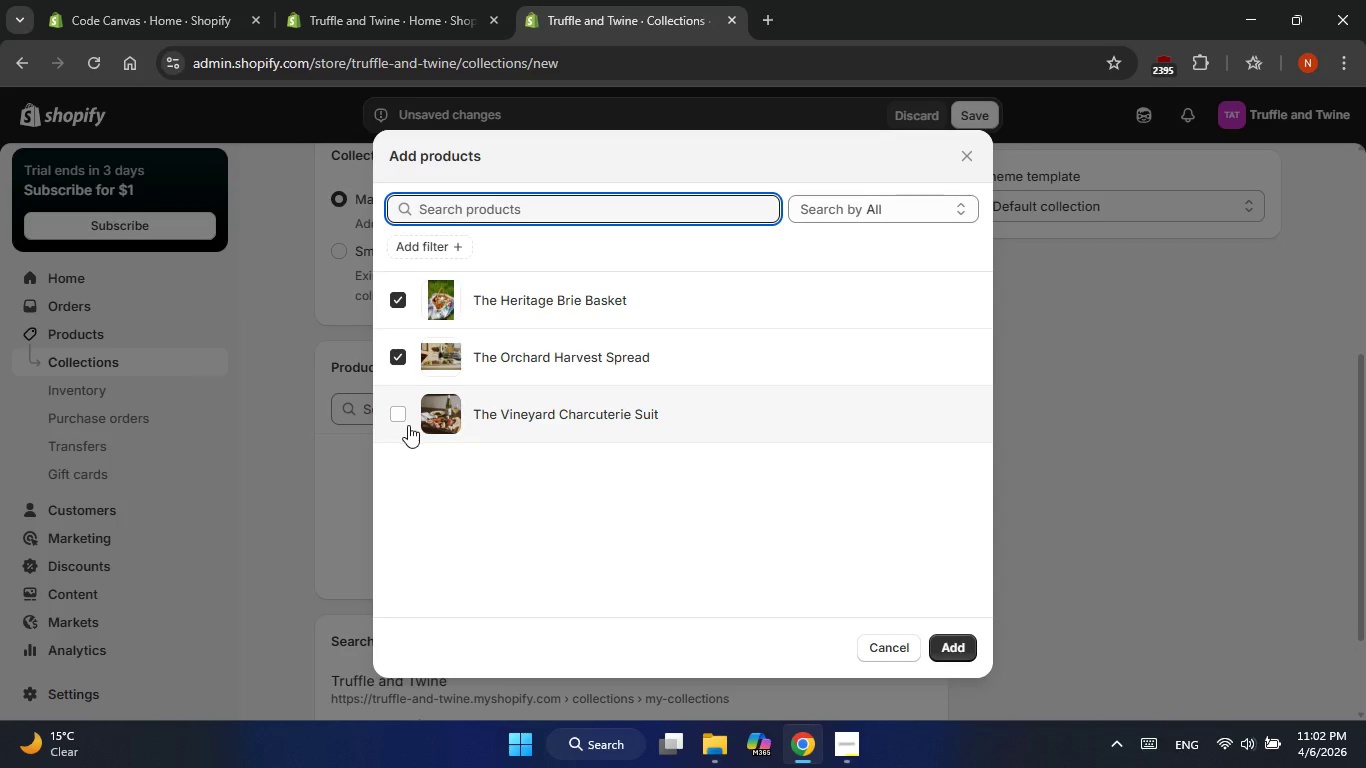 
triple_click([408, 425])
 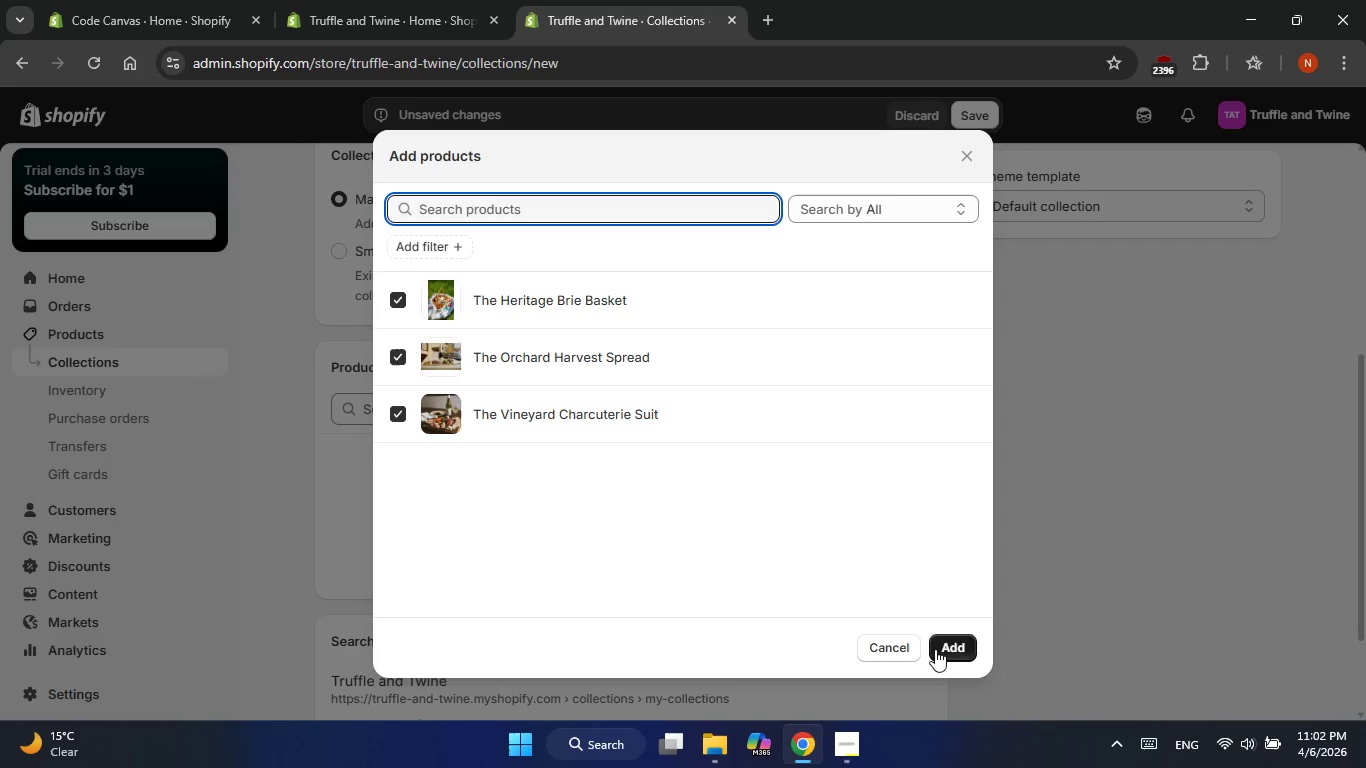 
left_click([937, 653])
 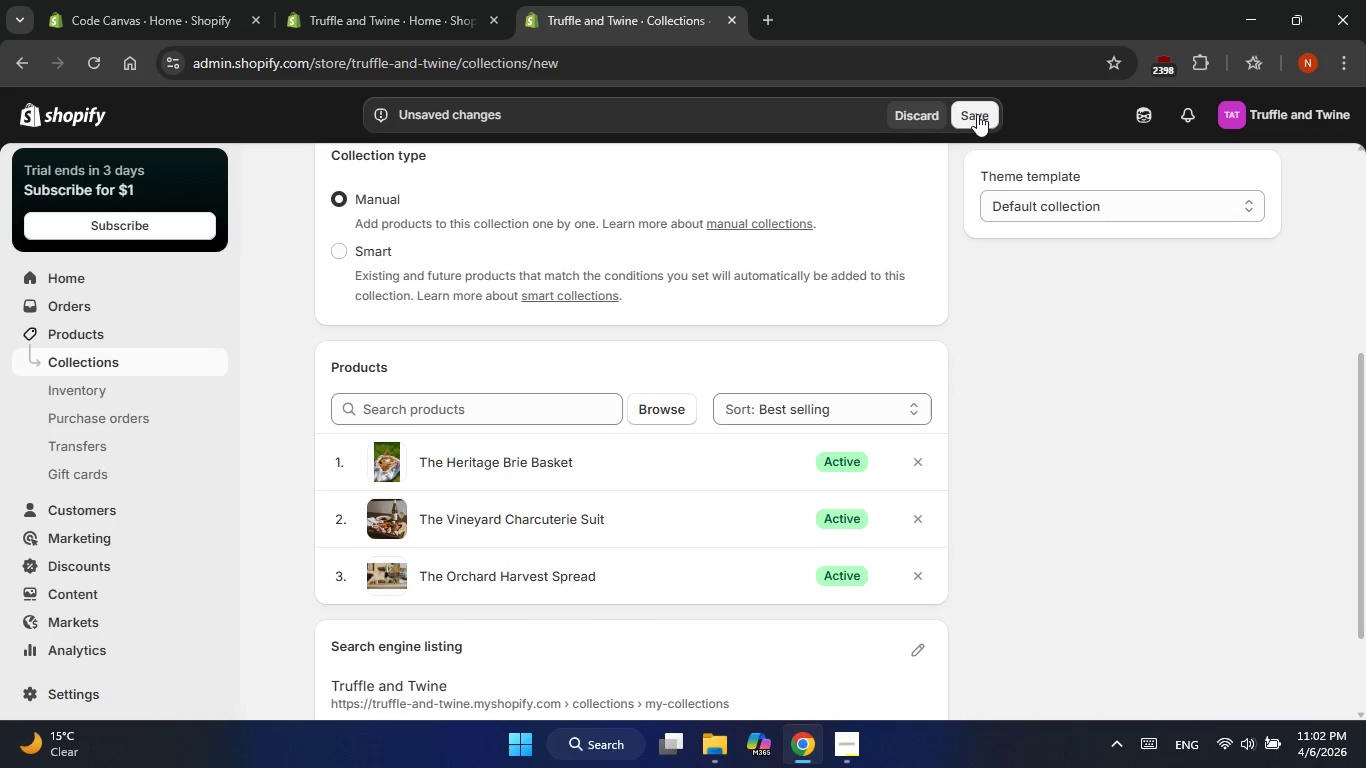 
left_click([977, 114])
 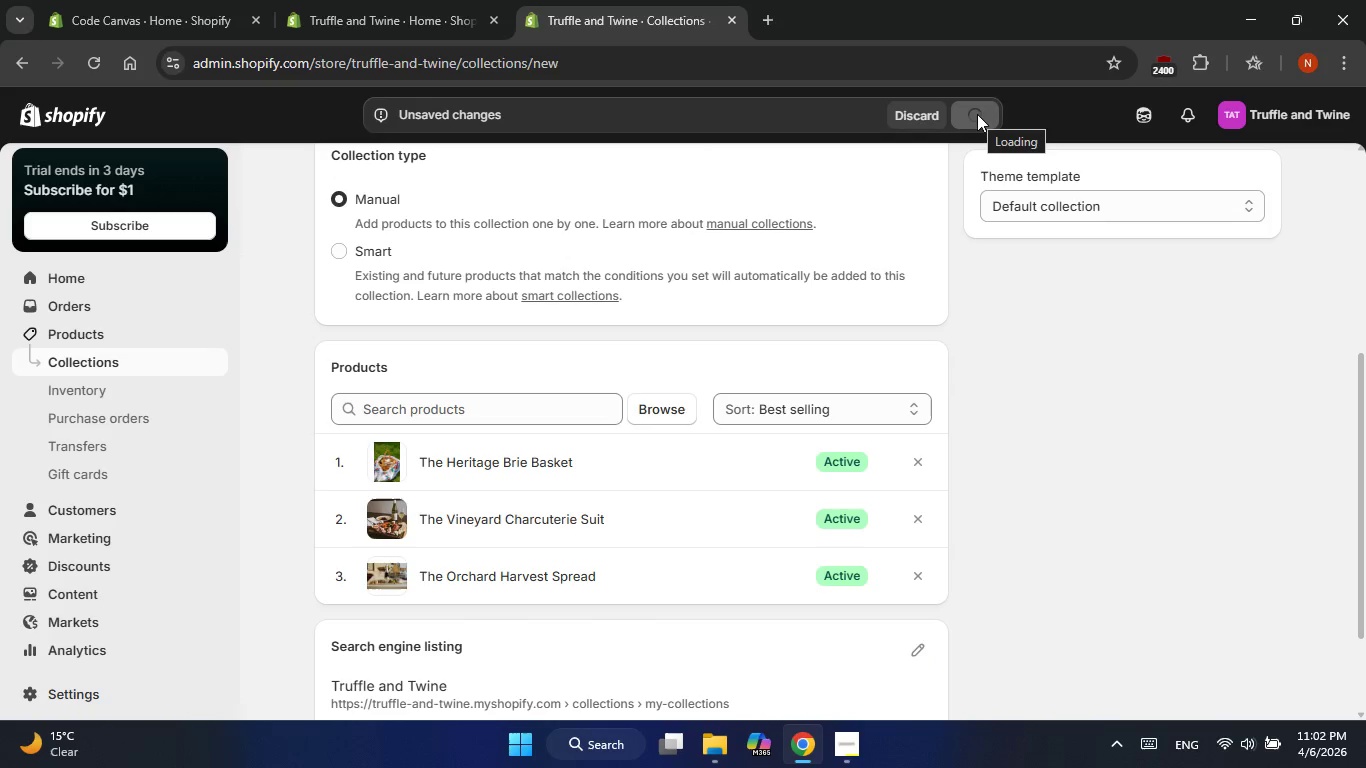 
mouse_move([1105, 401])
 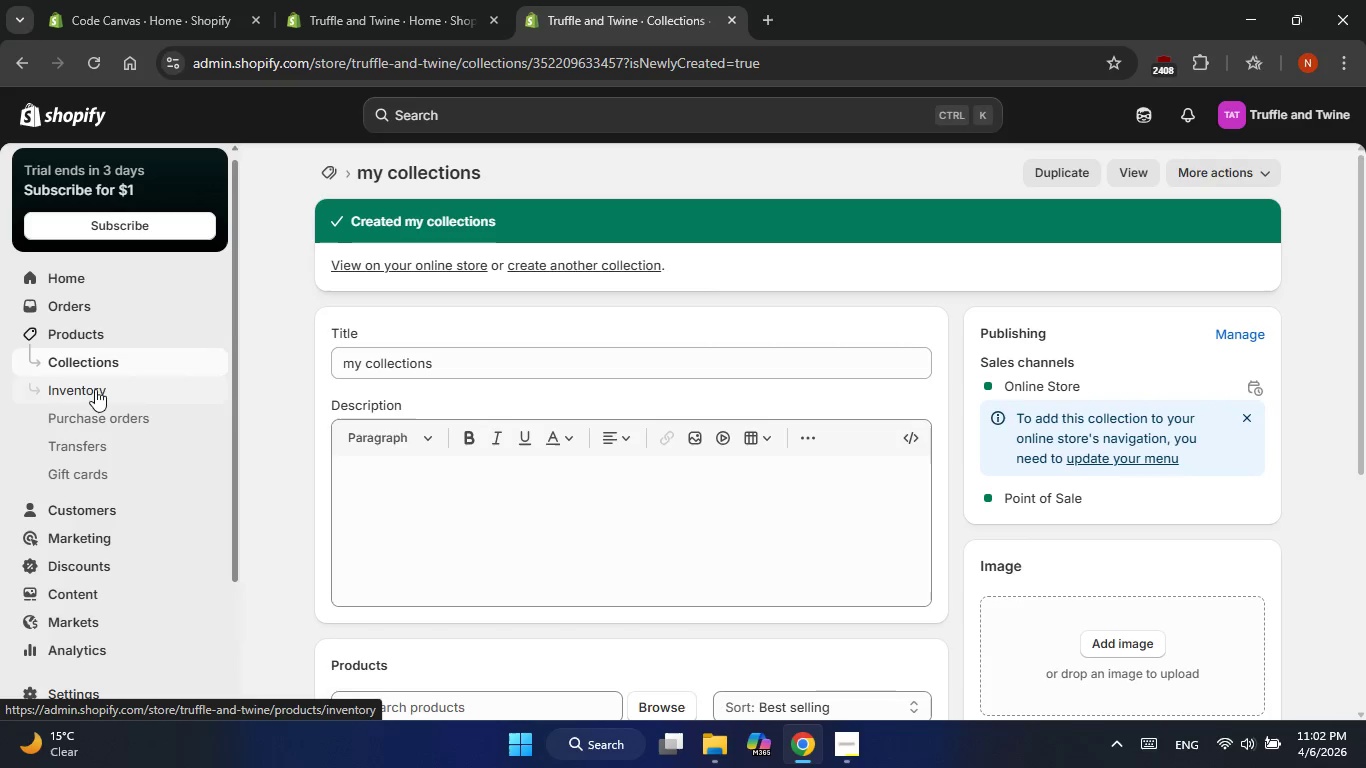 
scroll: coordinate [101, 534], scroll_direction: down, amount: 4.0
 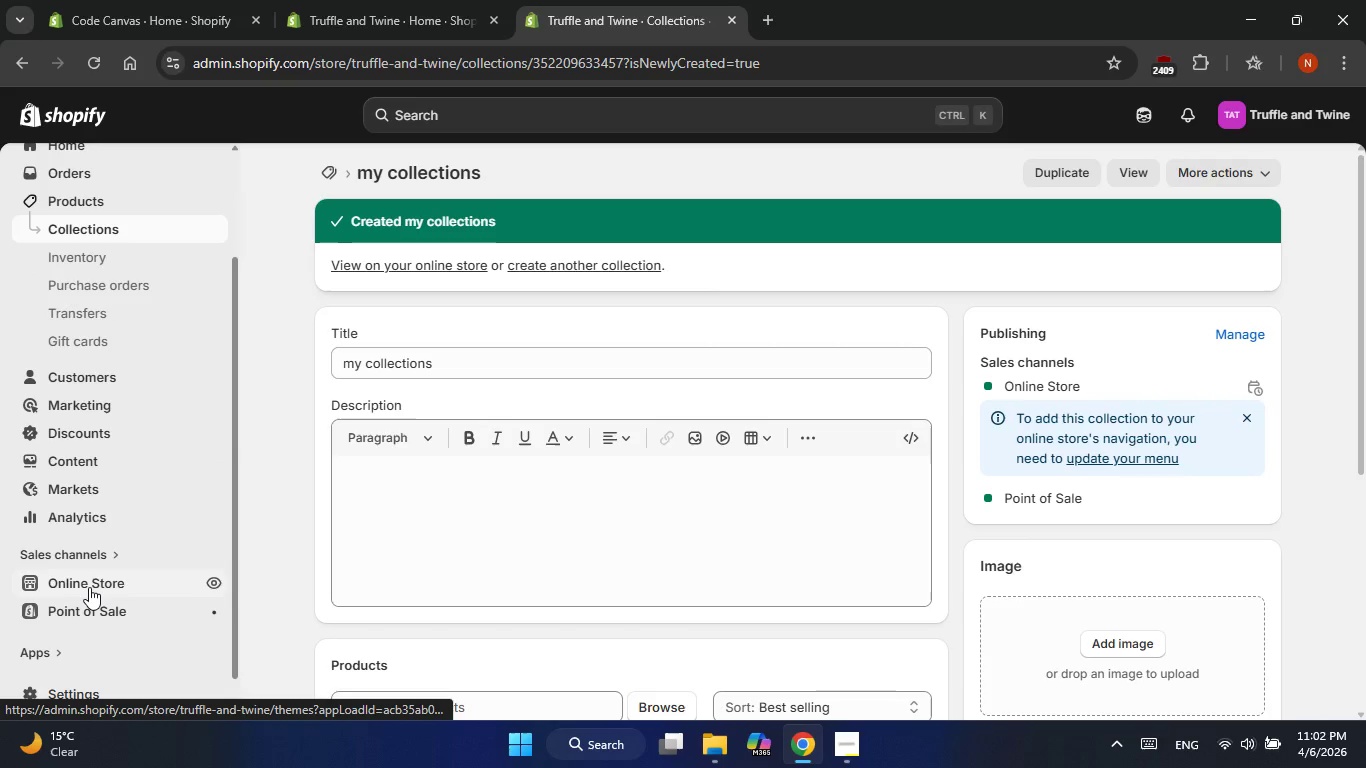 
left_click([89, 587])
 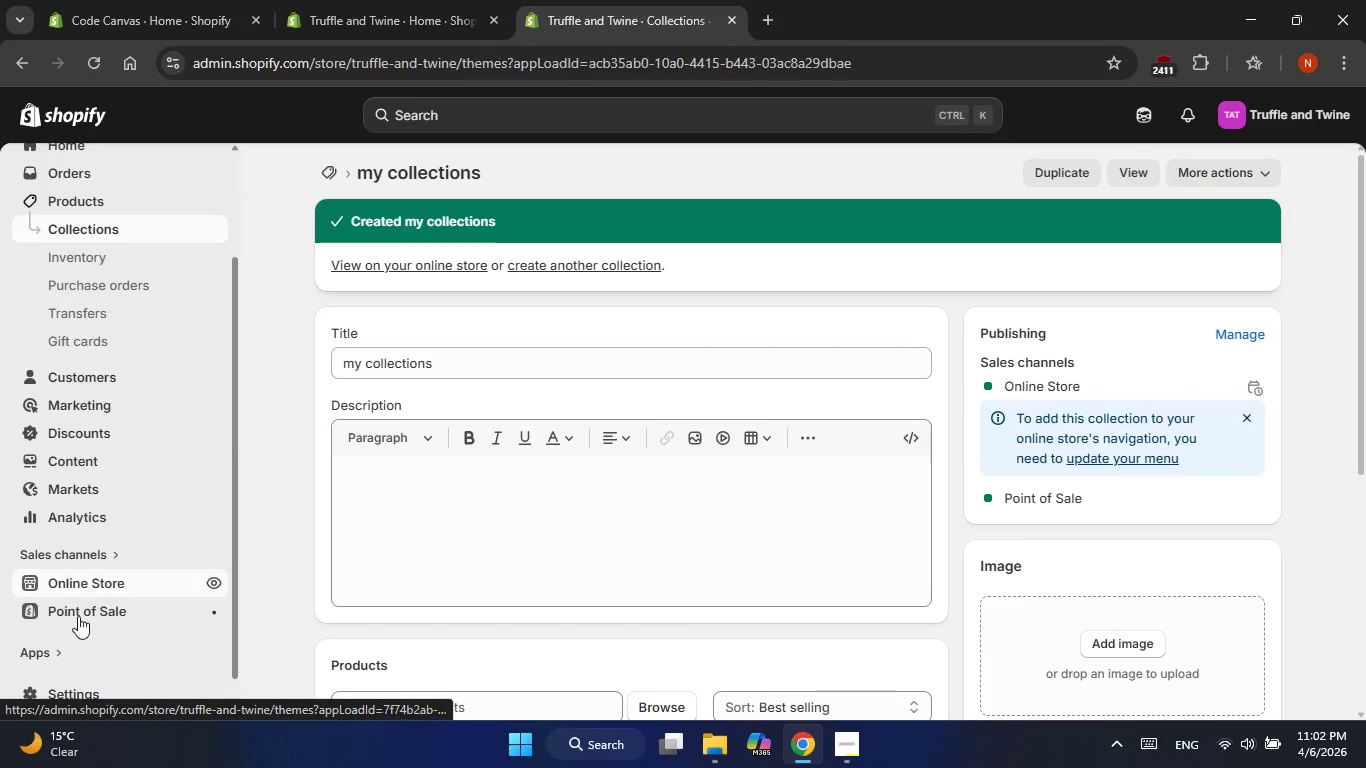 
mouse_move([98, 562])
 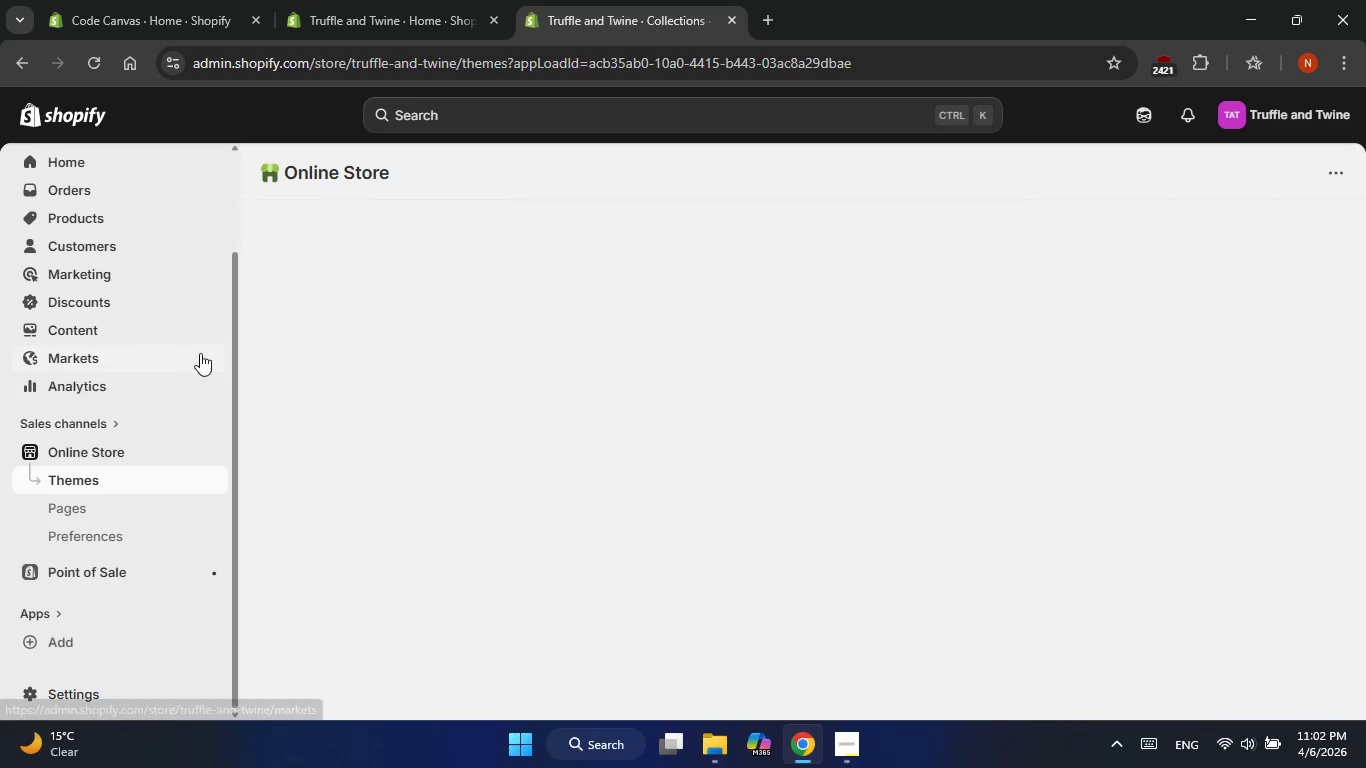 
mouse_move([447, 386])
 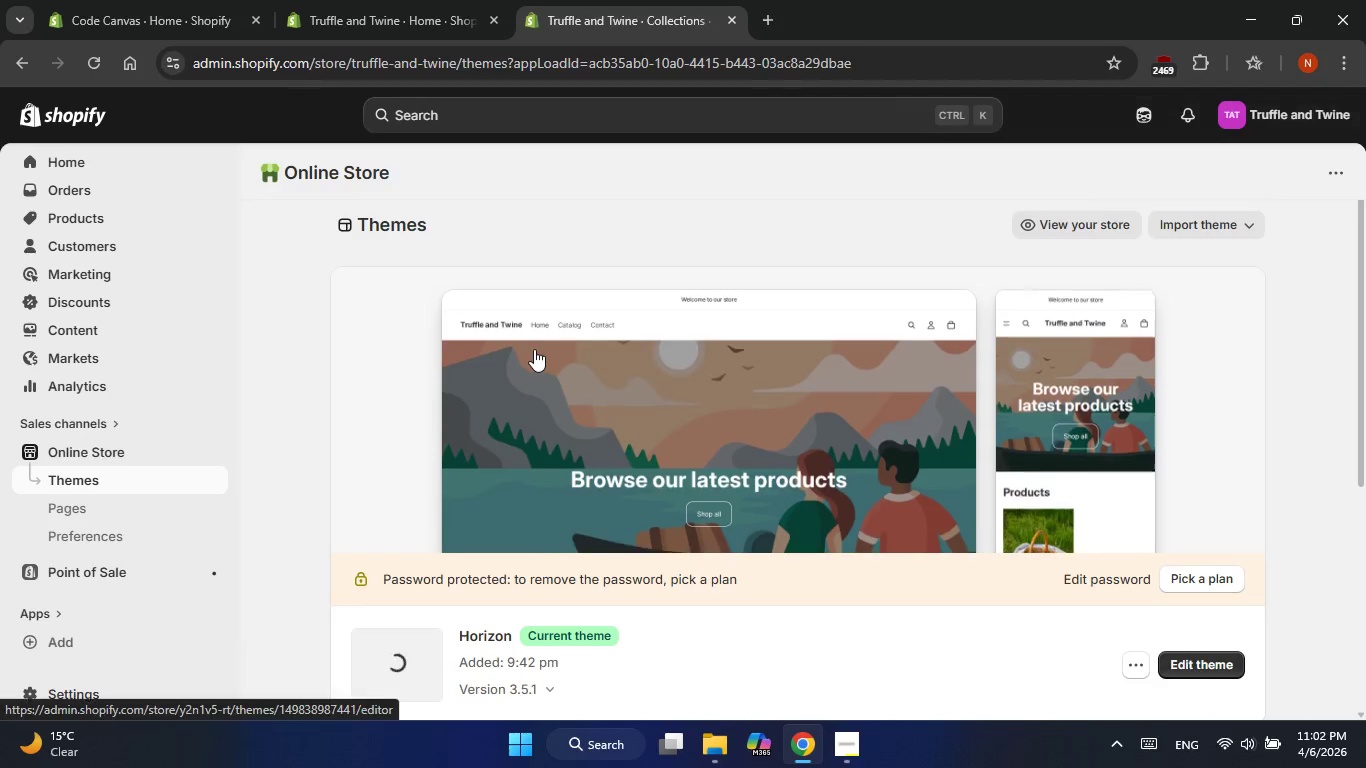 
scroll: coordinate [519, 404], scroll_direction: down, amount: 11.0
 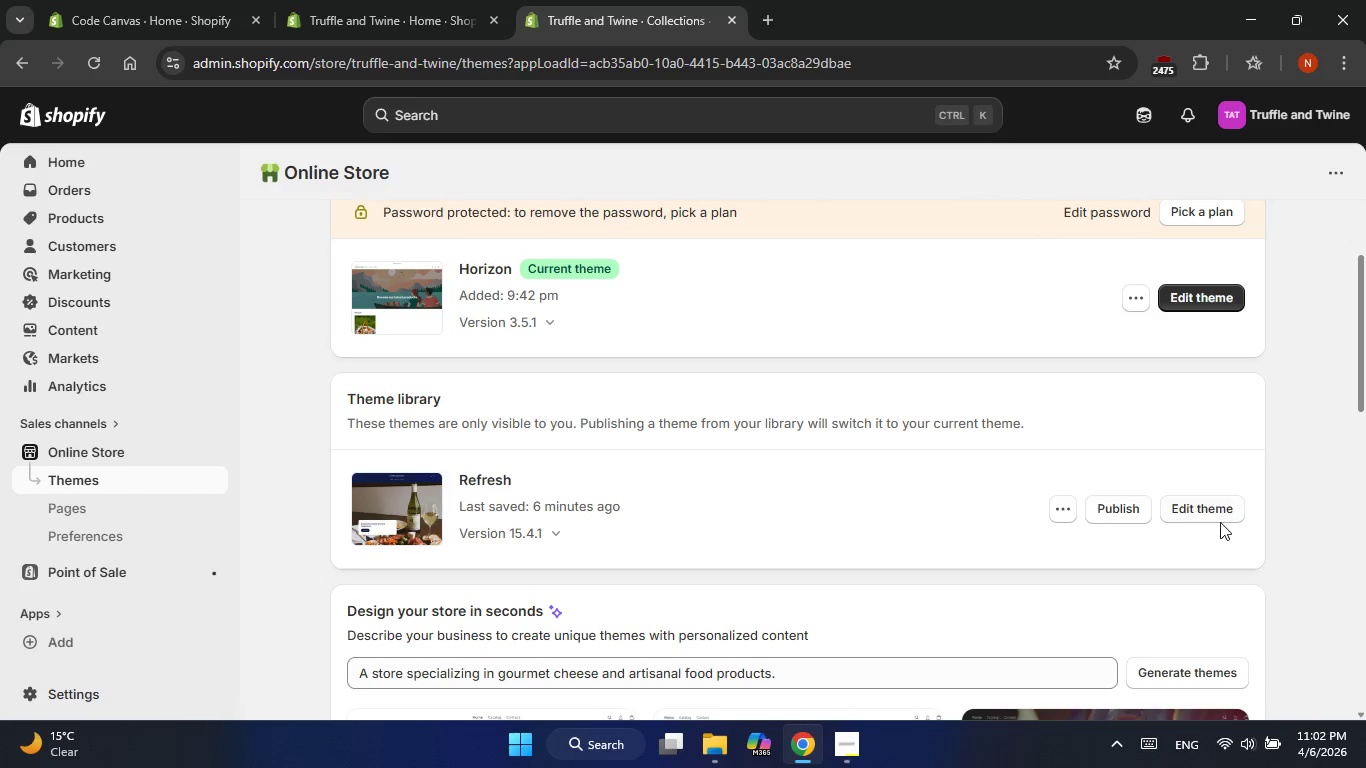 
left_click([1221, 517])
 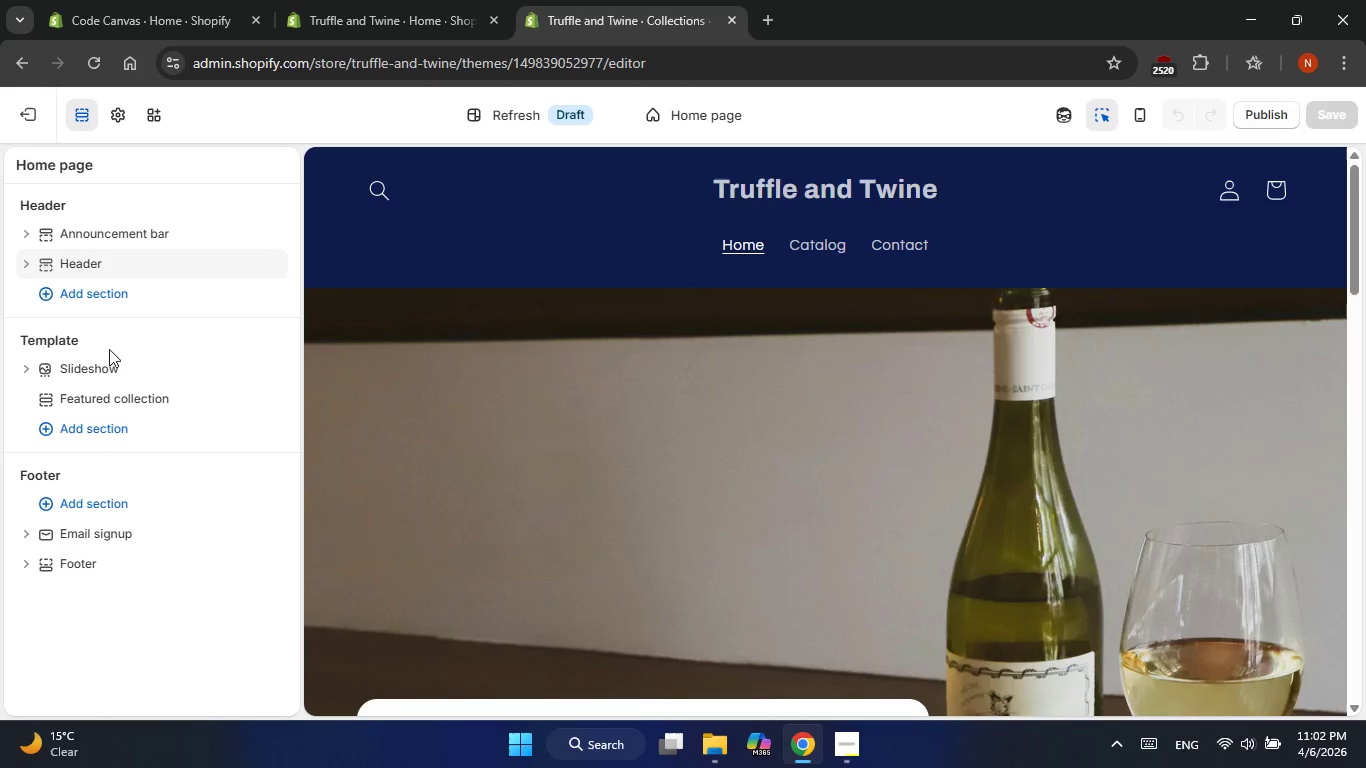 
left_click([100, 397])
 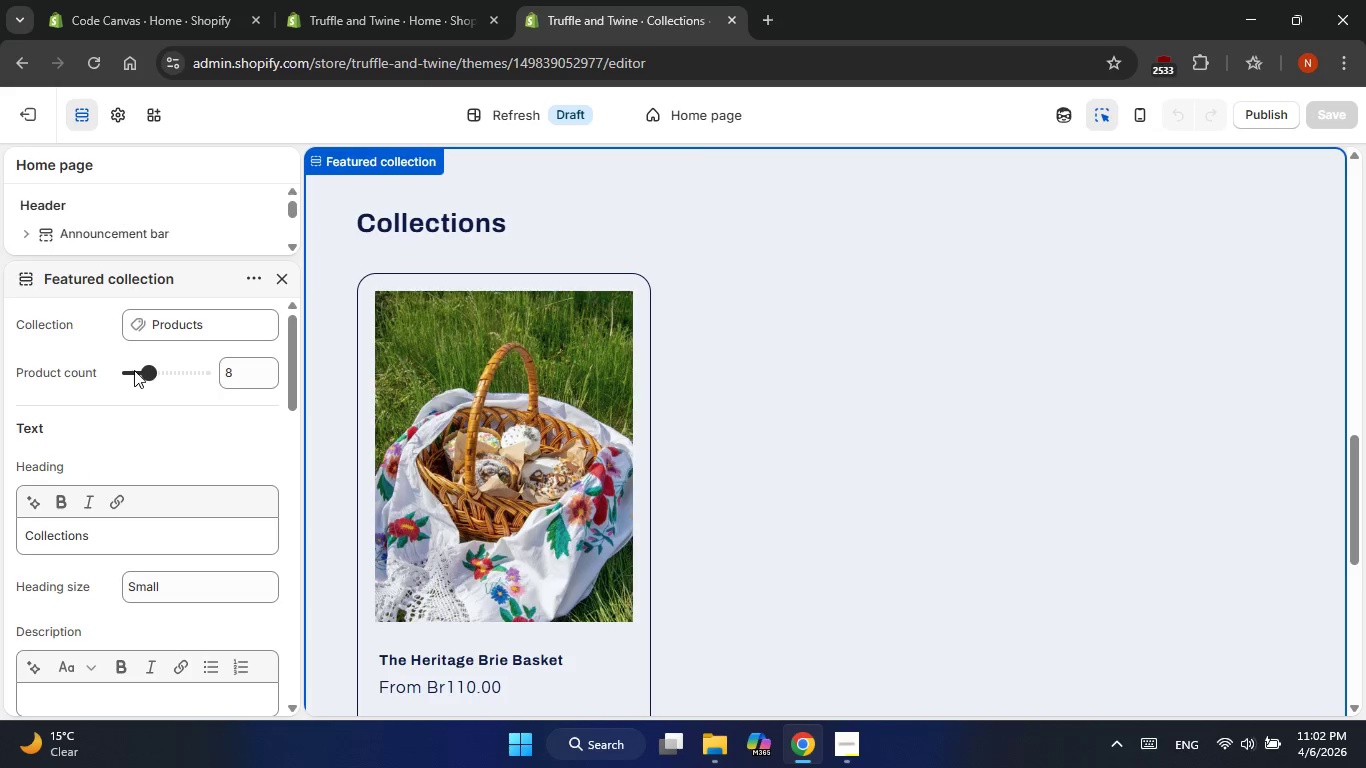 
left_click([208, 315])
 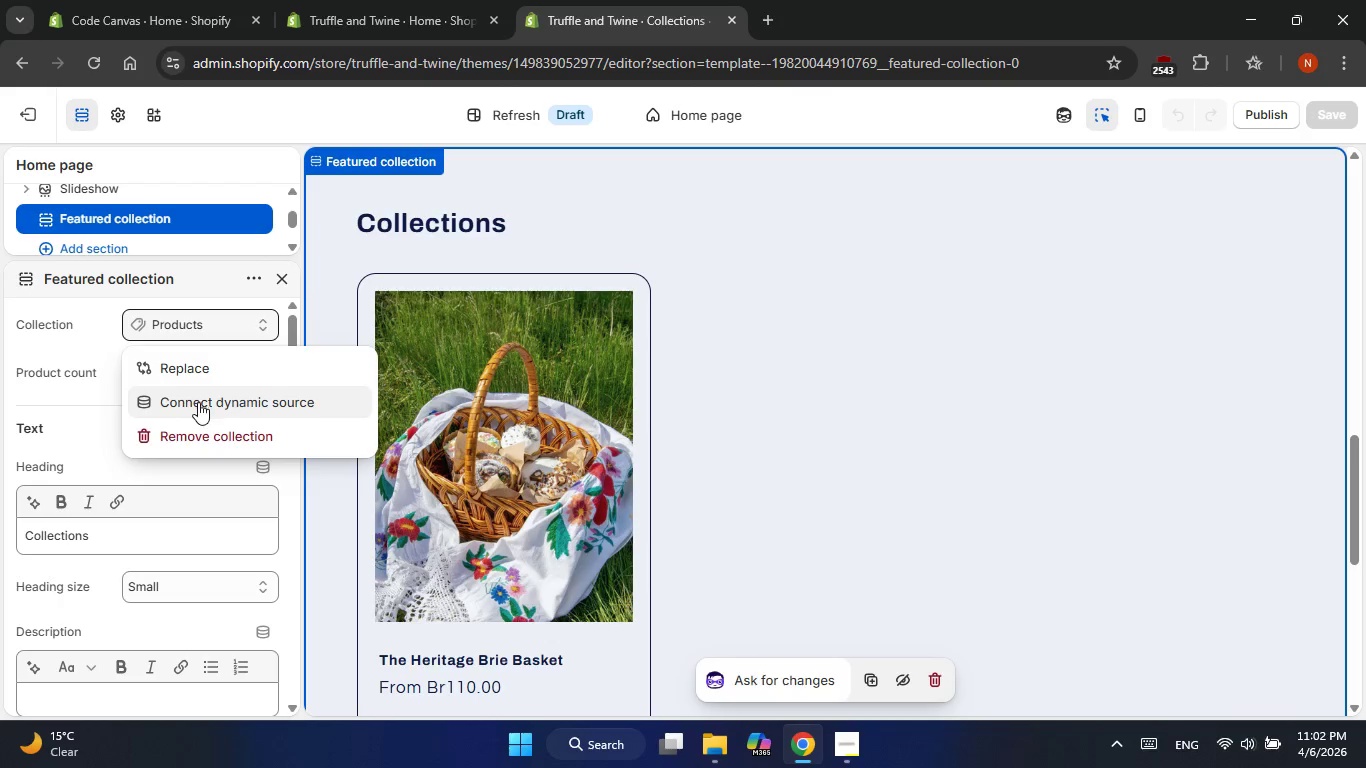 
left_click([202, 365])
 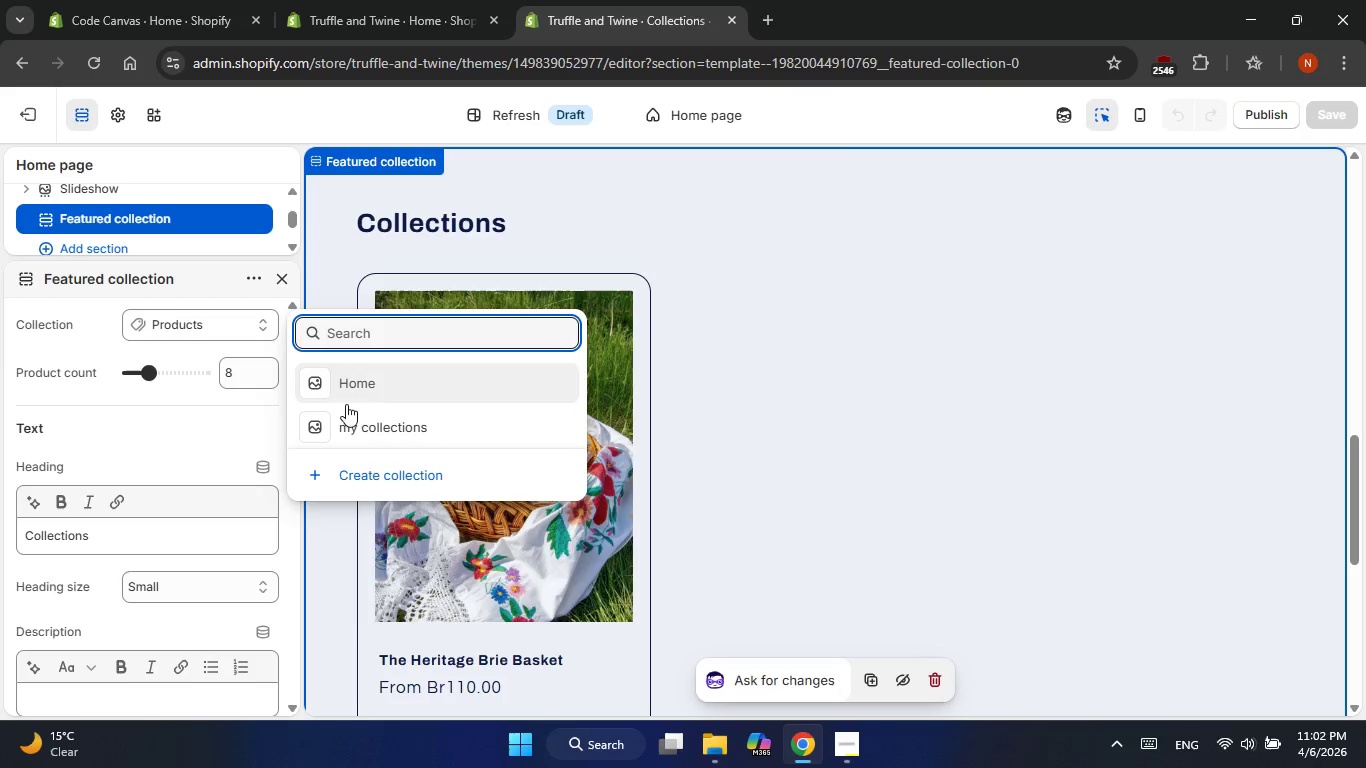 
left_click([350, 417])
 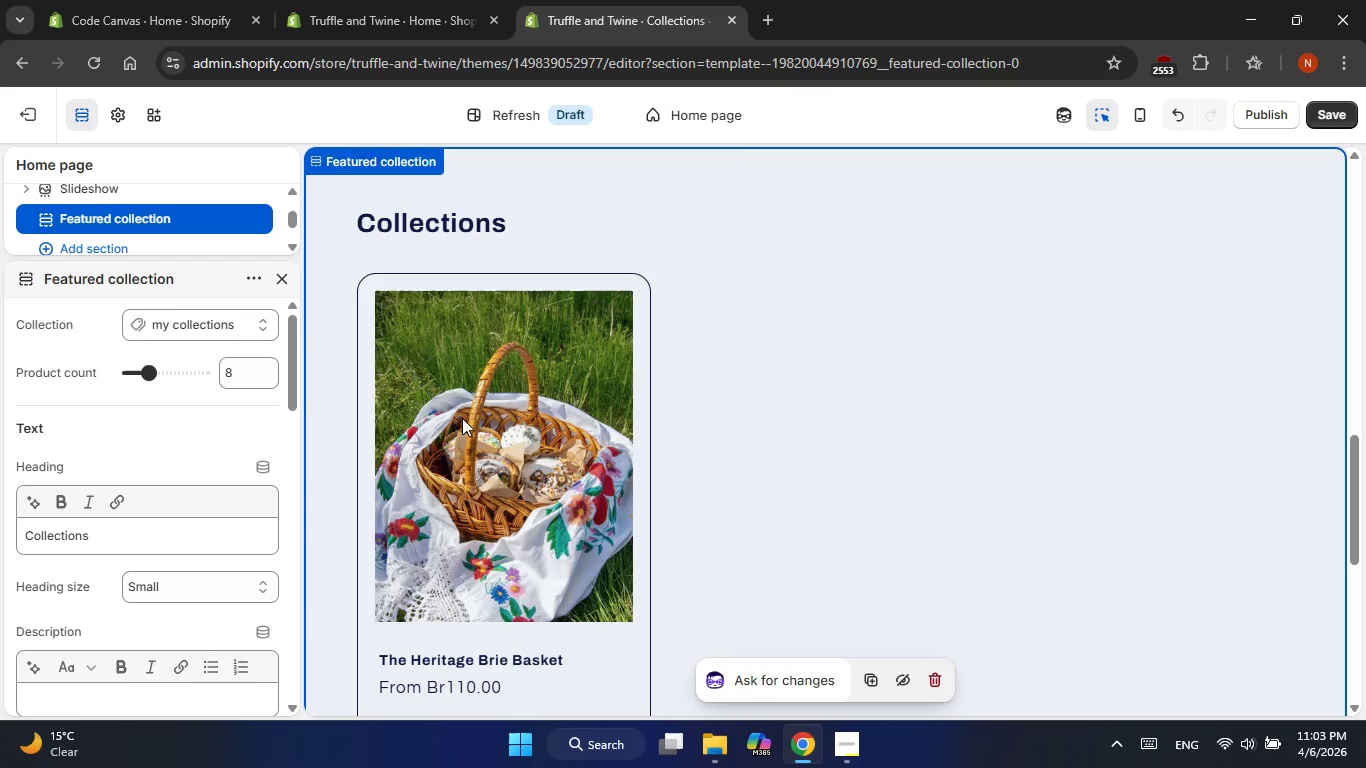 
scroll: coordinate [815, 452], scroll_direction: down, amount: 1.0
 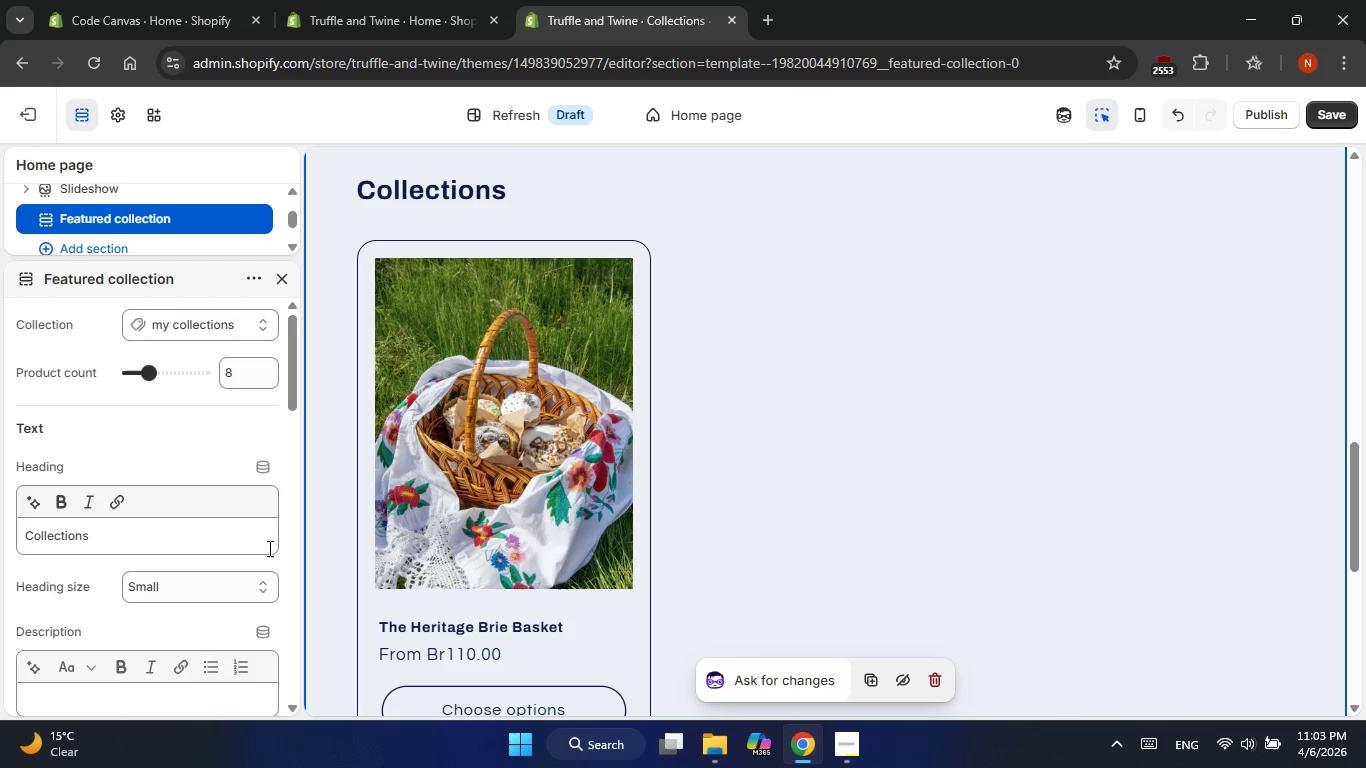 
mouse_move([204, 531])
 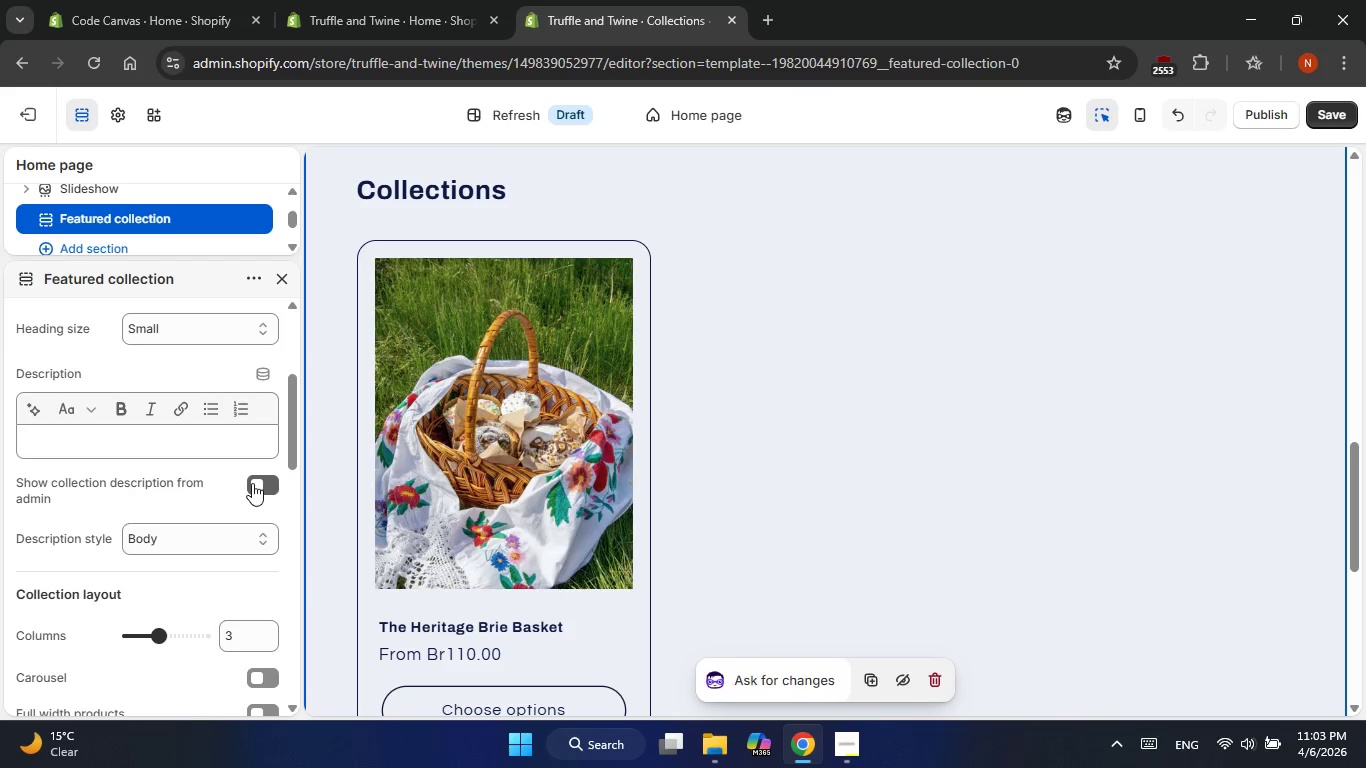 
left_click([252, 483])
 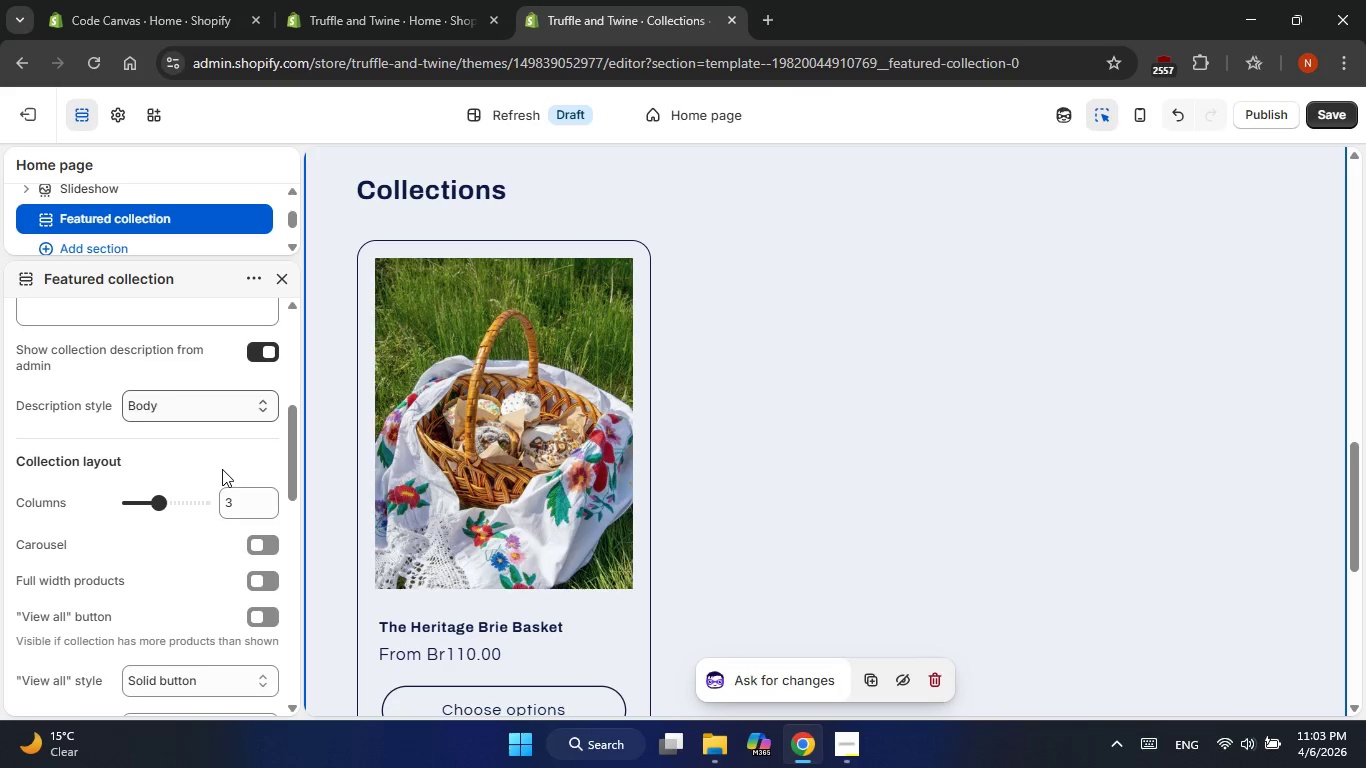 
left_click_drag(start_coordinate=[159, 503], to_coordinate=[177, 503])
 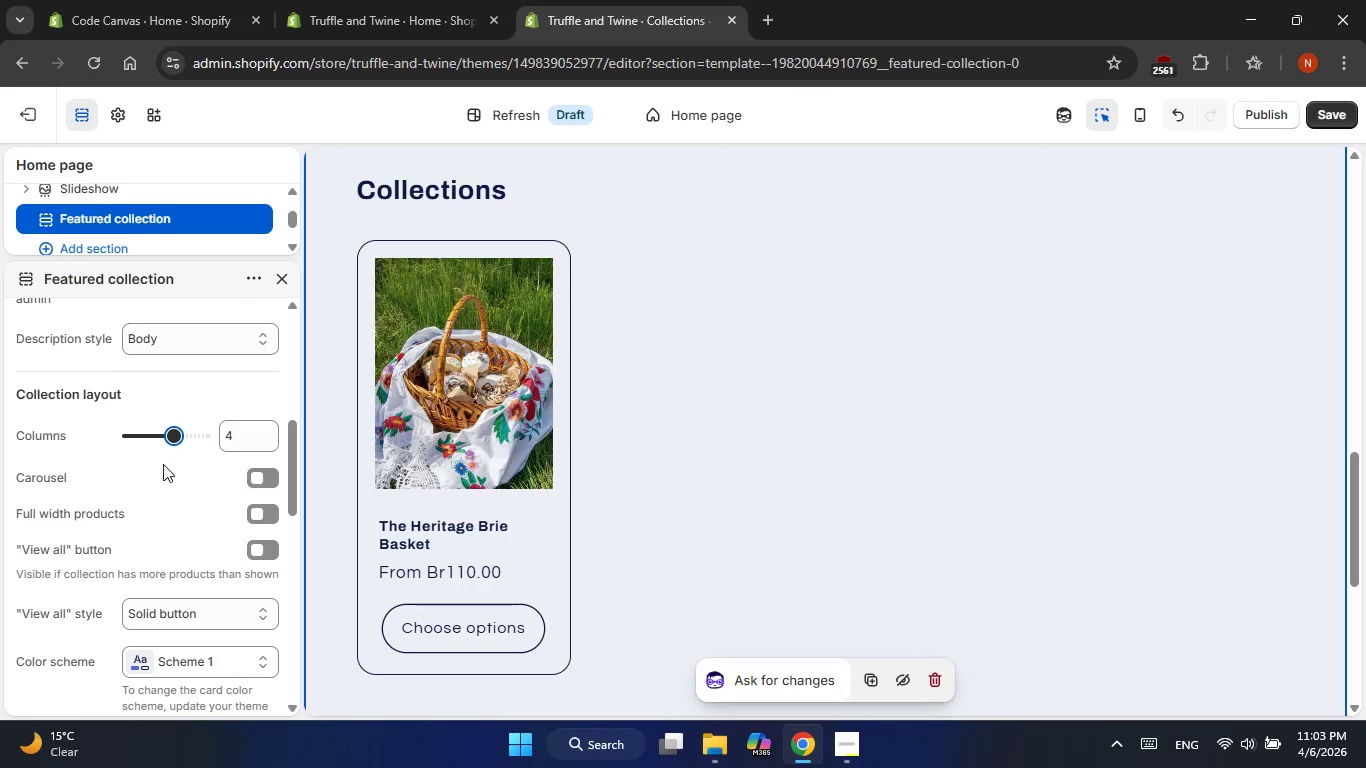 
left_click([164, 431])
 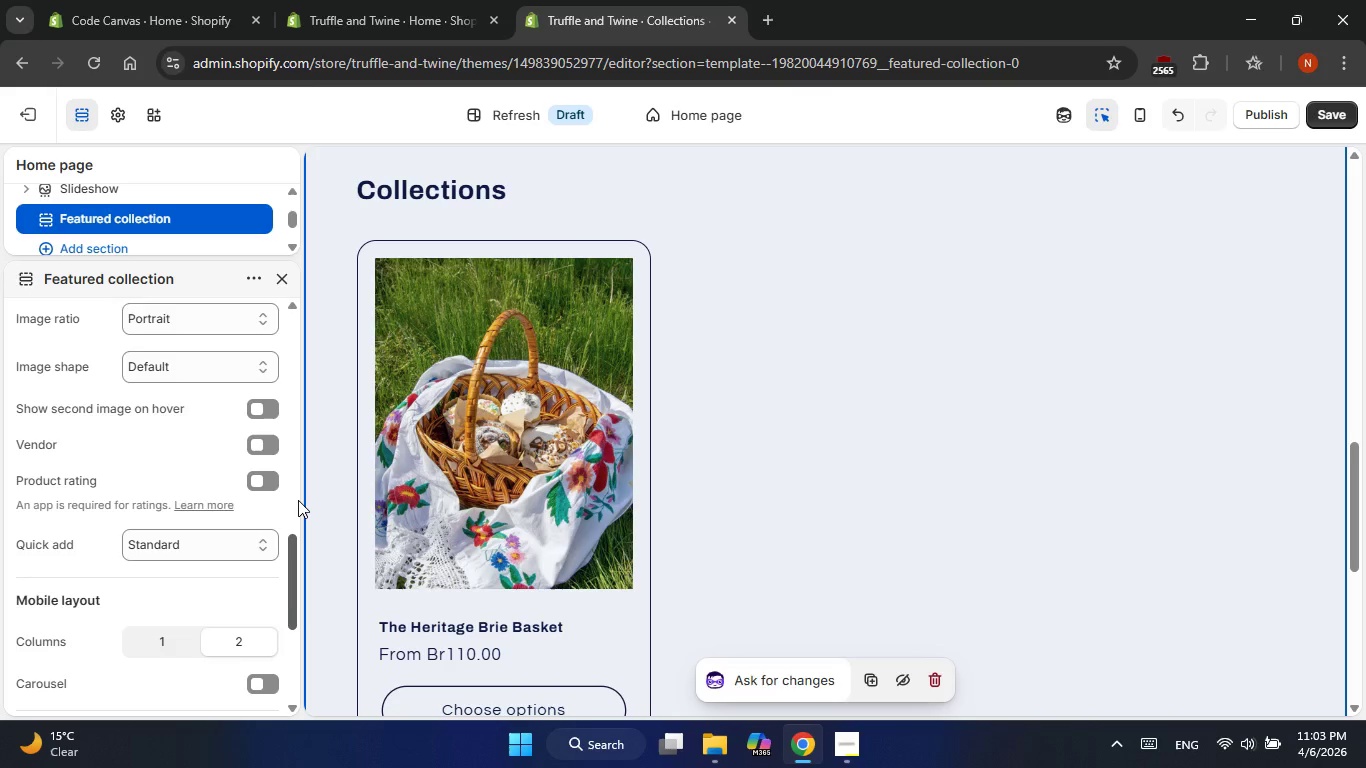 
wait(6.88)
 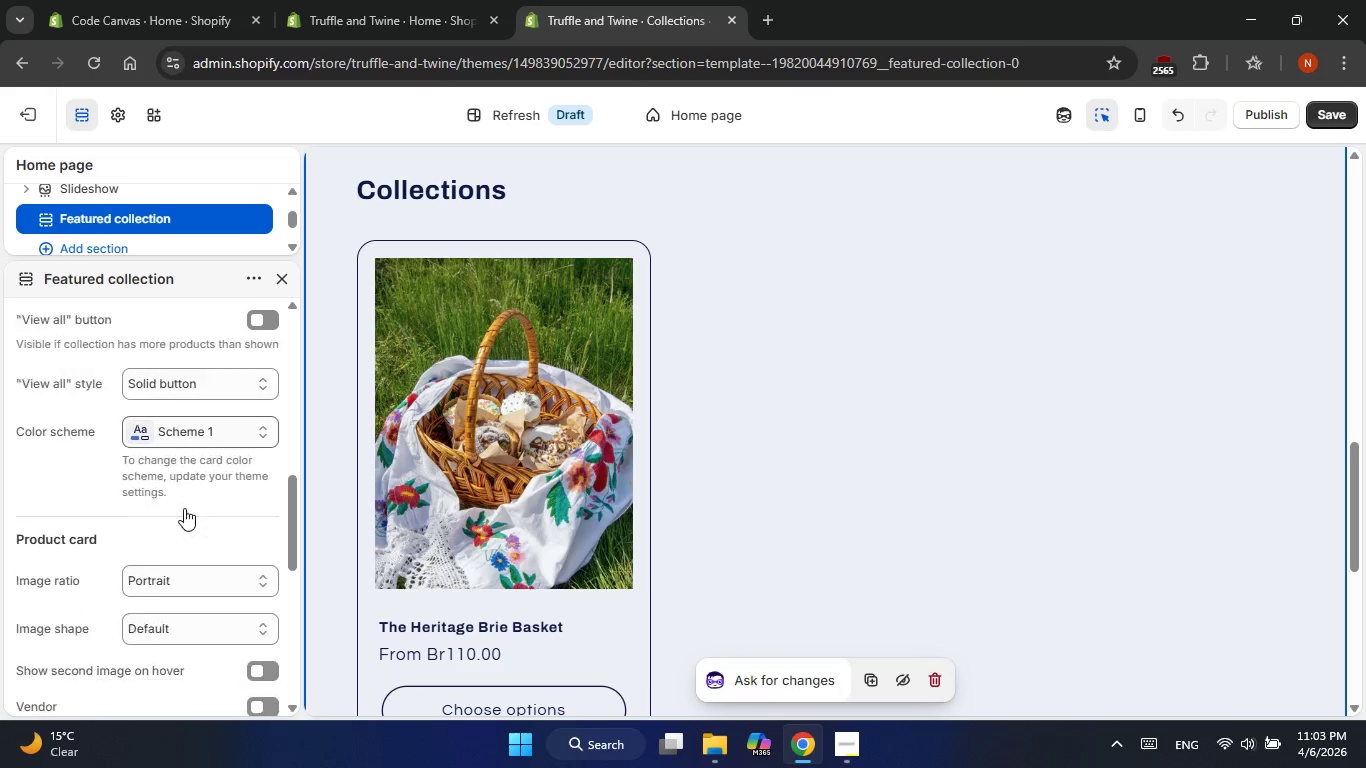 
left_click([248, 413])
 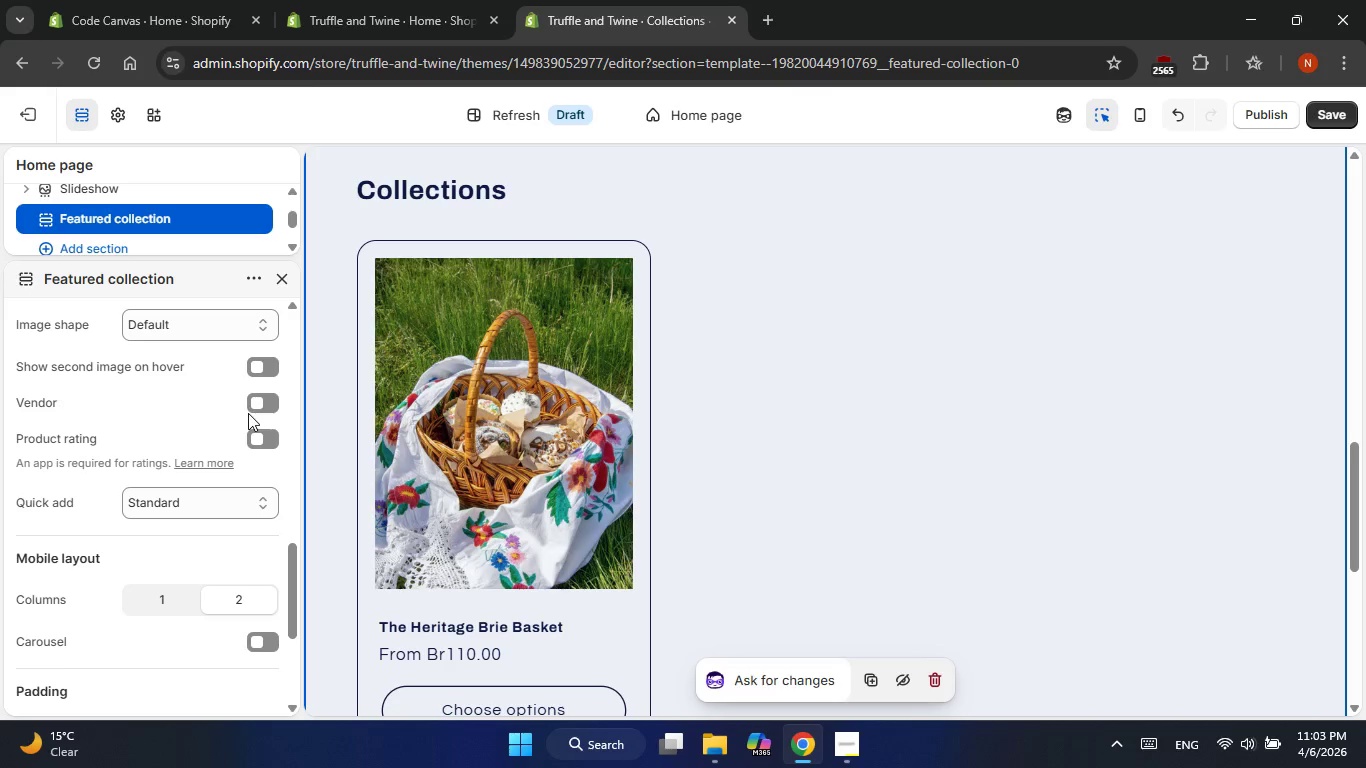 
left_click([249, 408])
 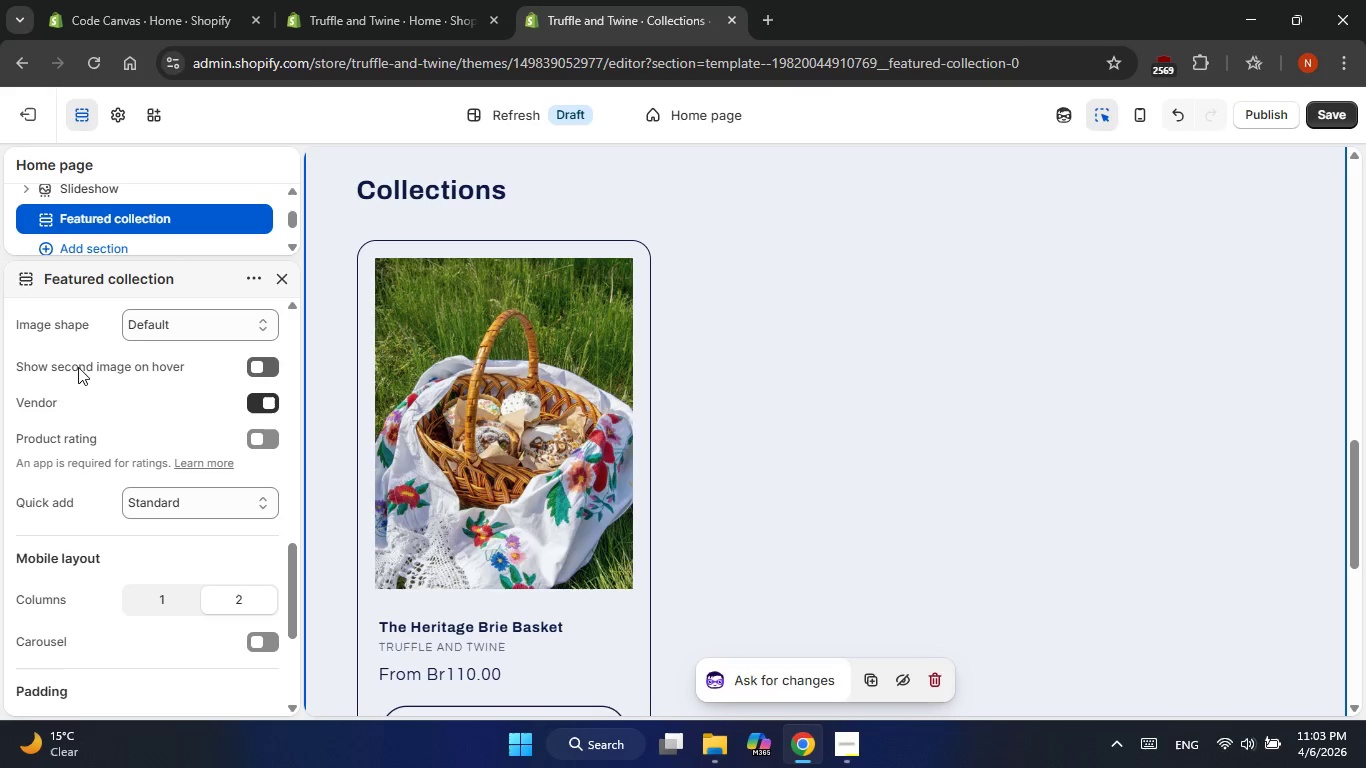 
scroll: coordinate [122, 422], scroll_direction: down, amount: 1.0
 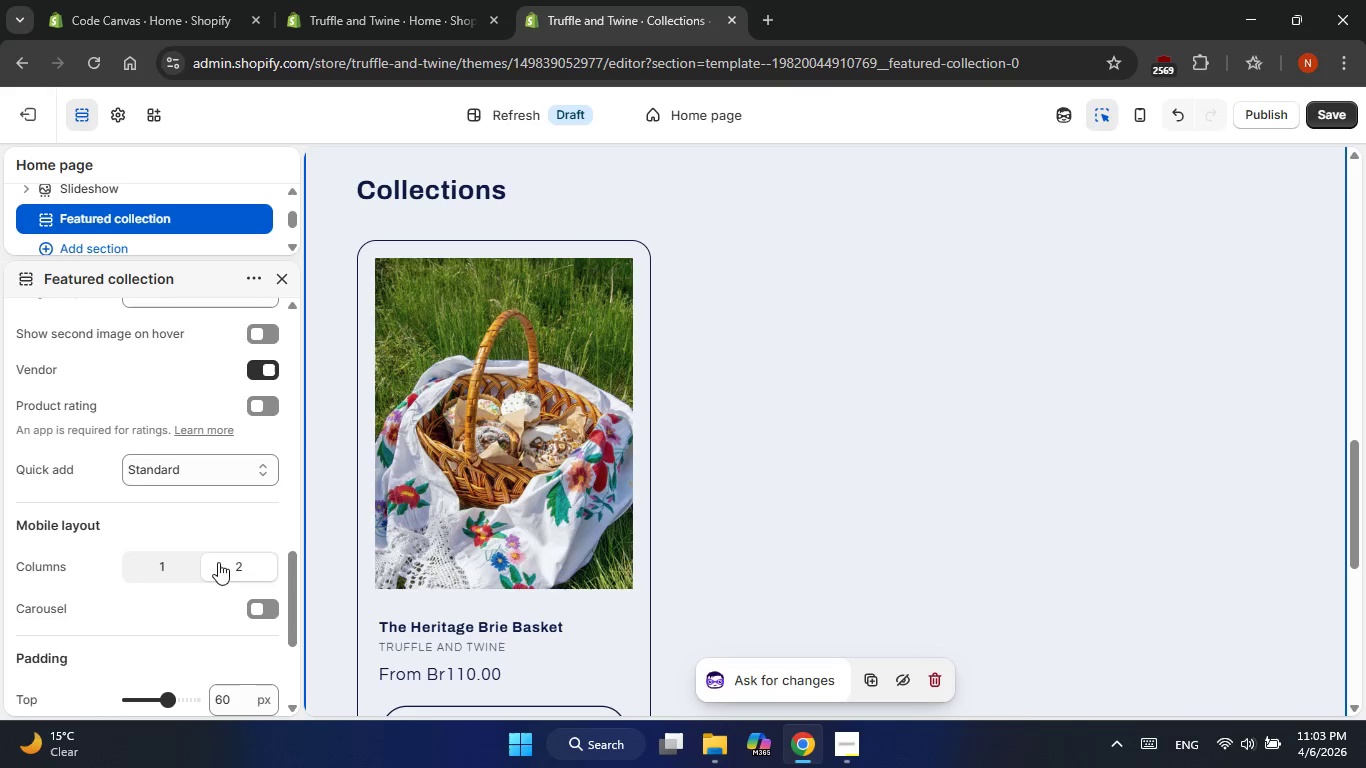 
left_click([171, 565])
 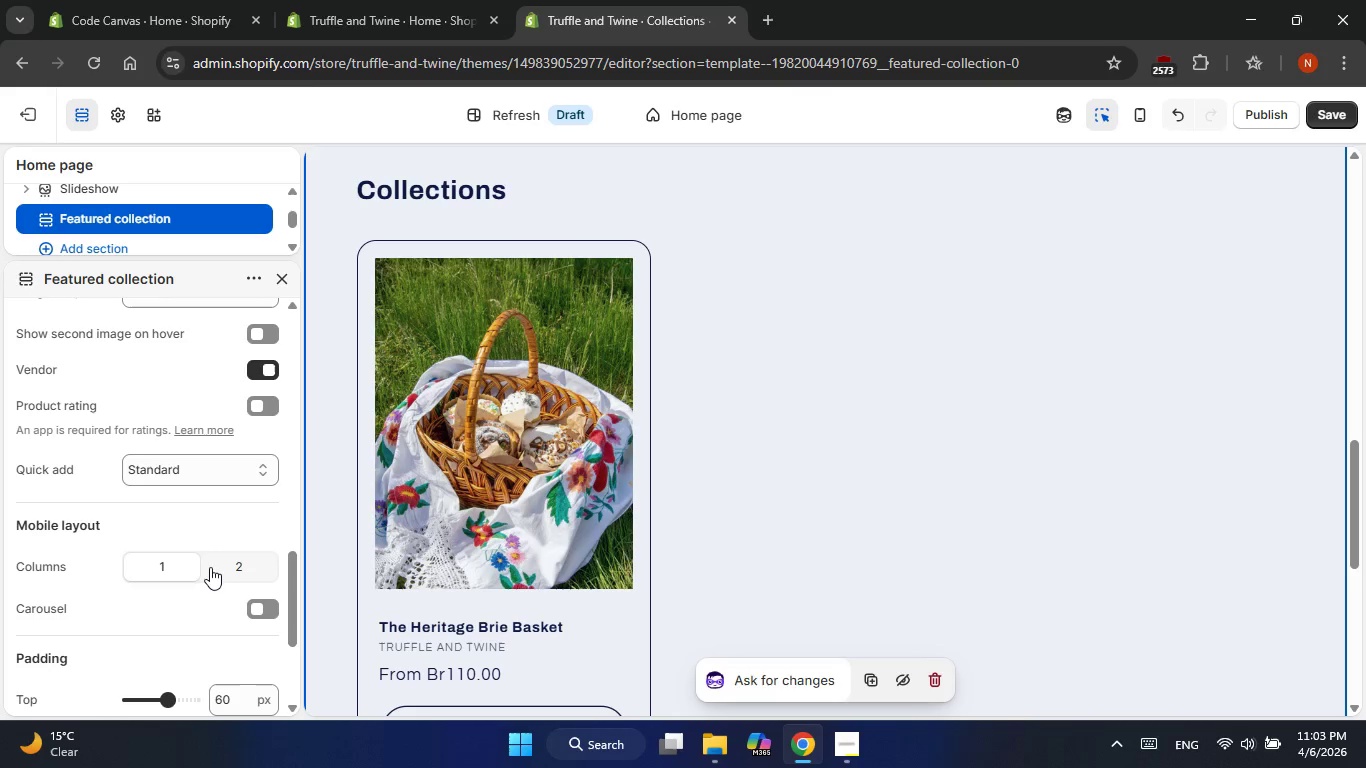 
left_click([220, 563])
 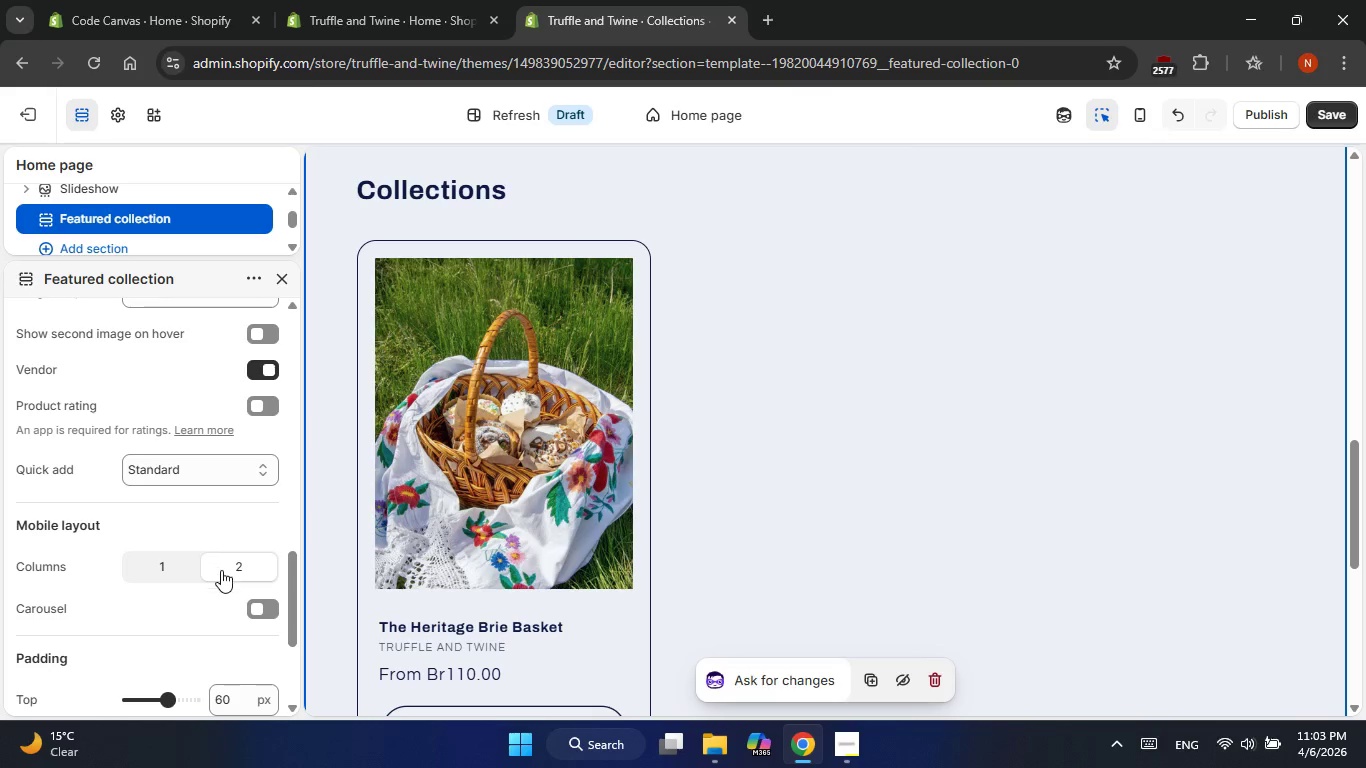 
left_click([256, 603])
 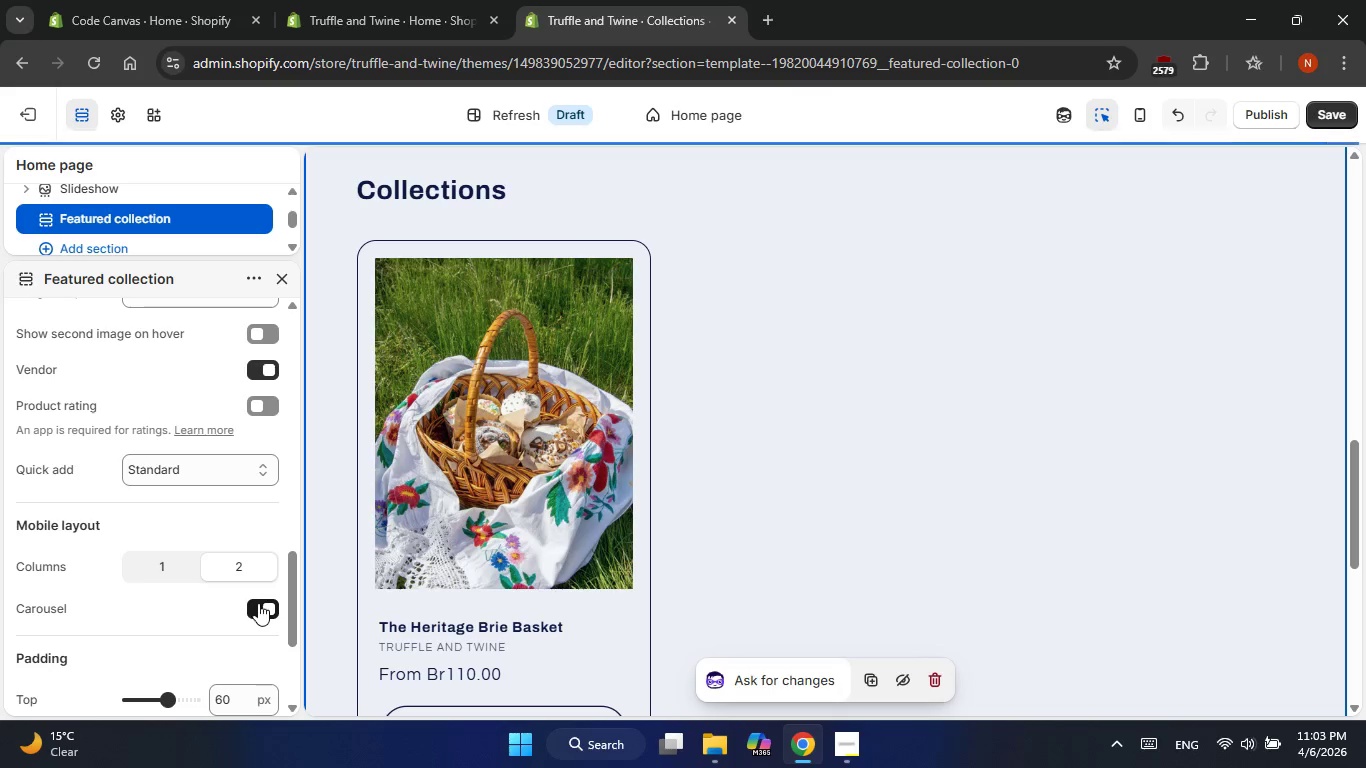 
mouse_move([848, 532])
 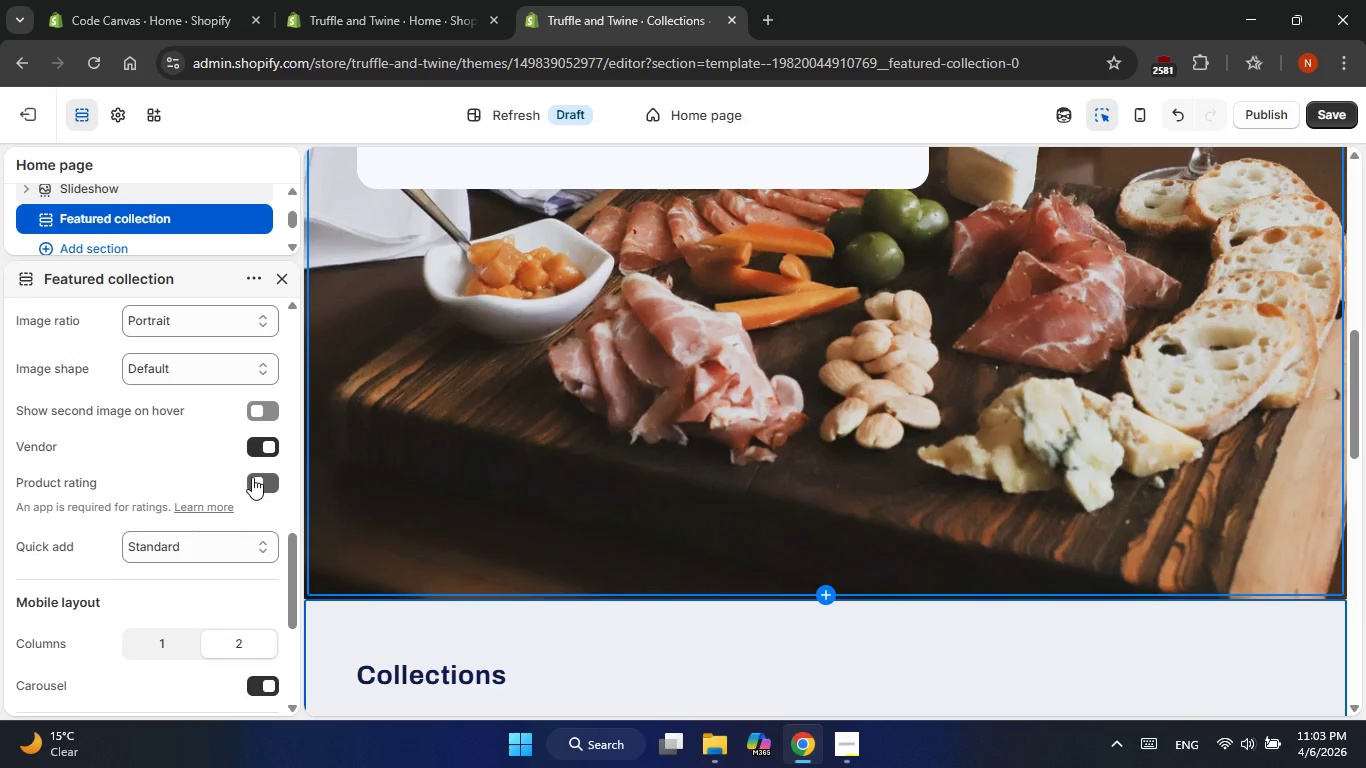 
left_click([223, 534])
 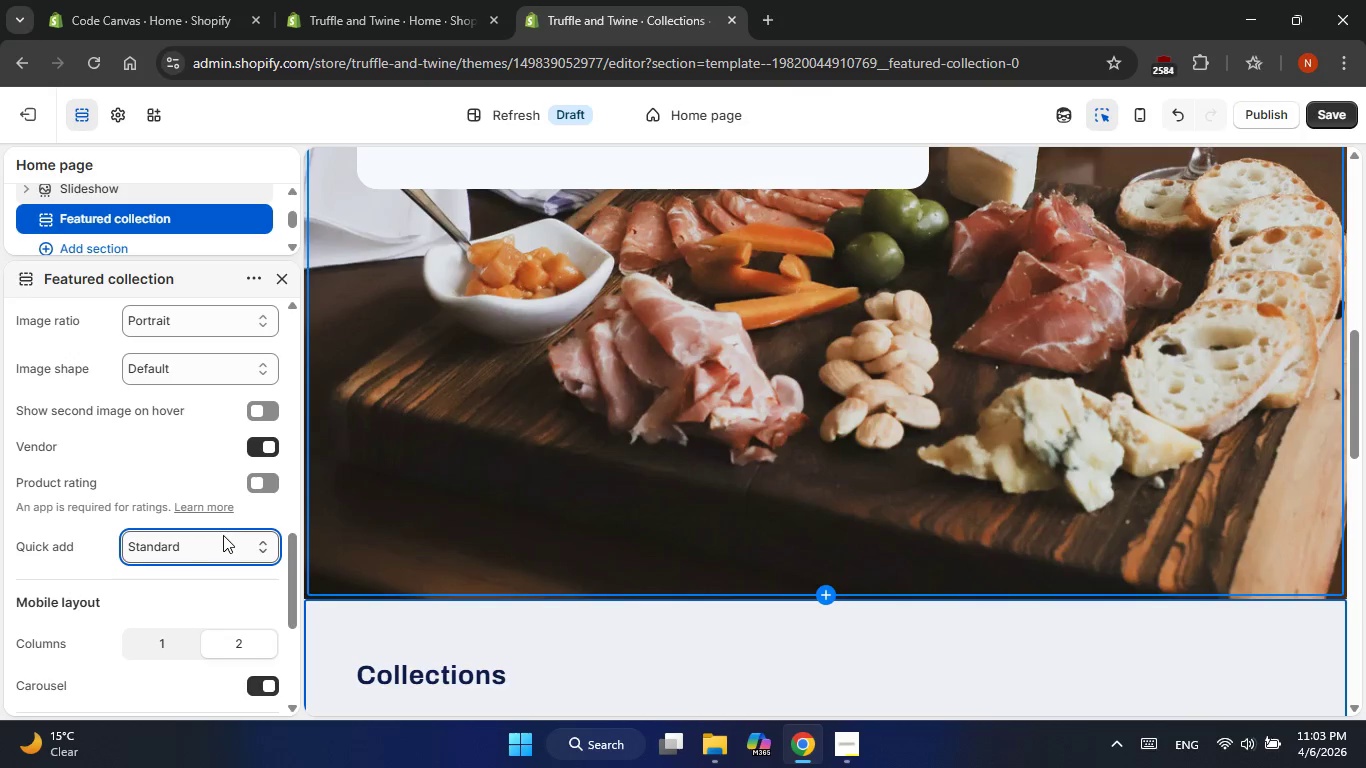 
double_click([222, 538])
 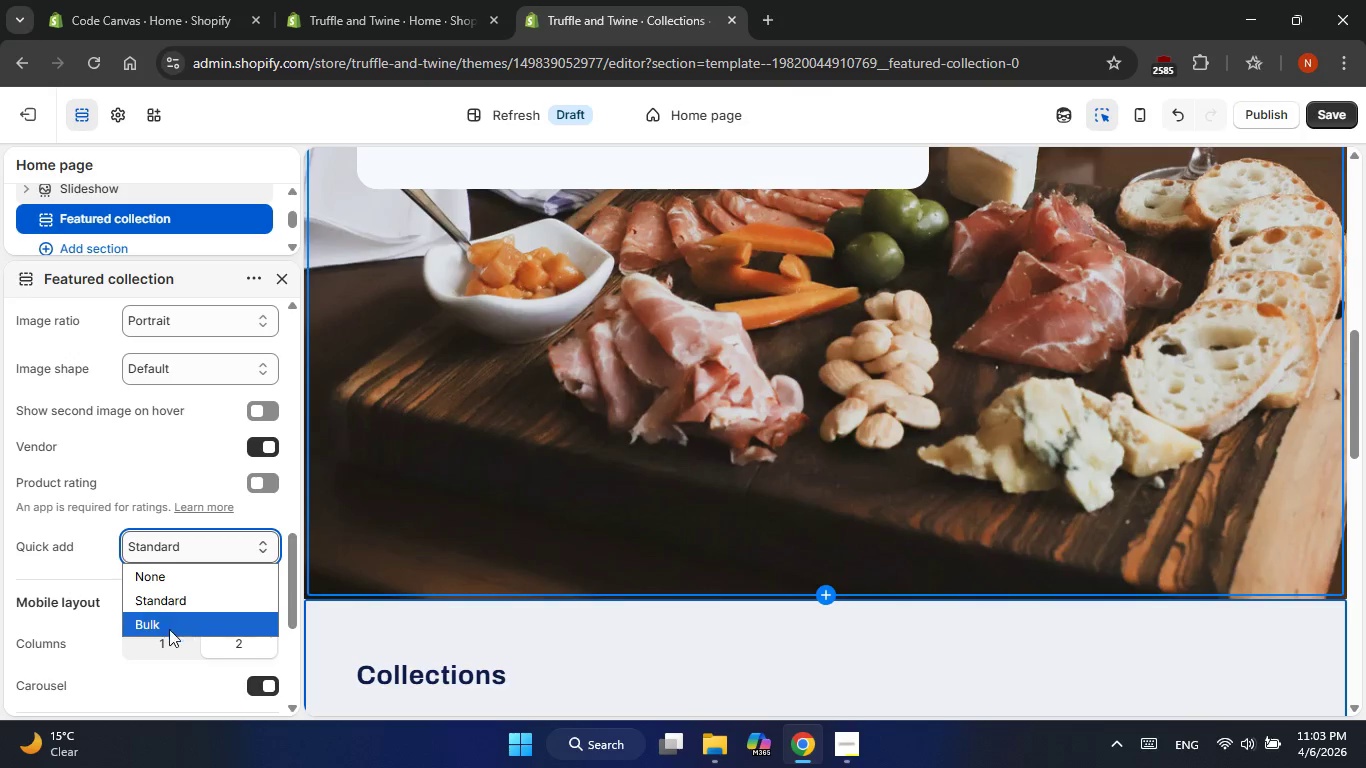 
left_click([167, 629])
 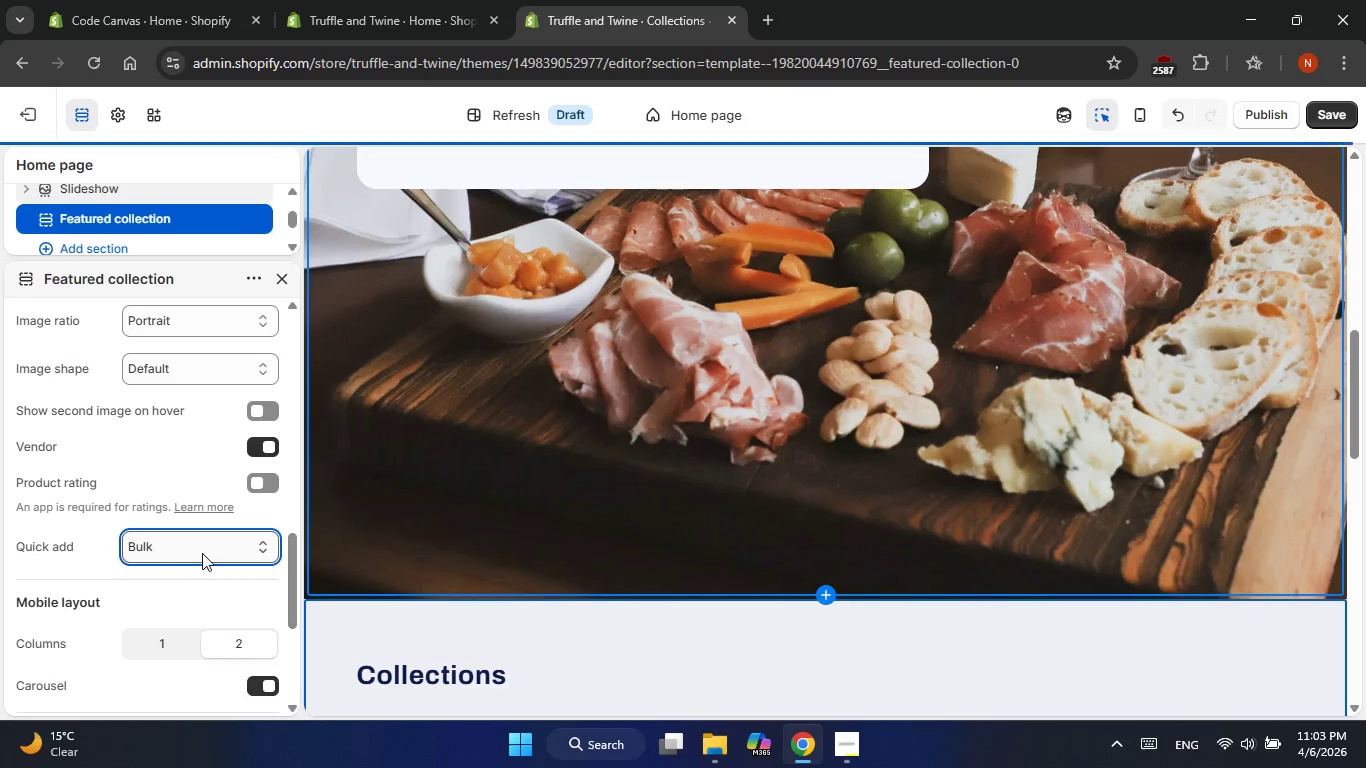 
left_click([204, 553])
 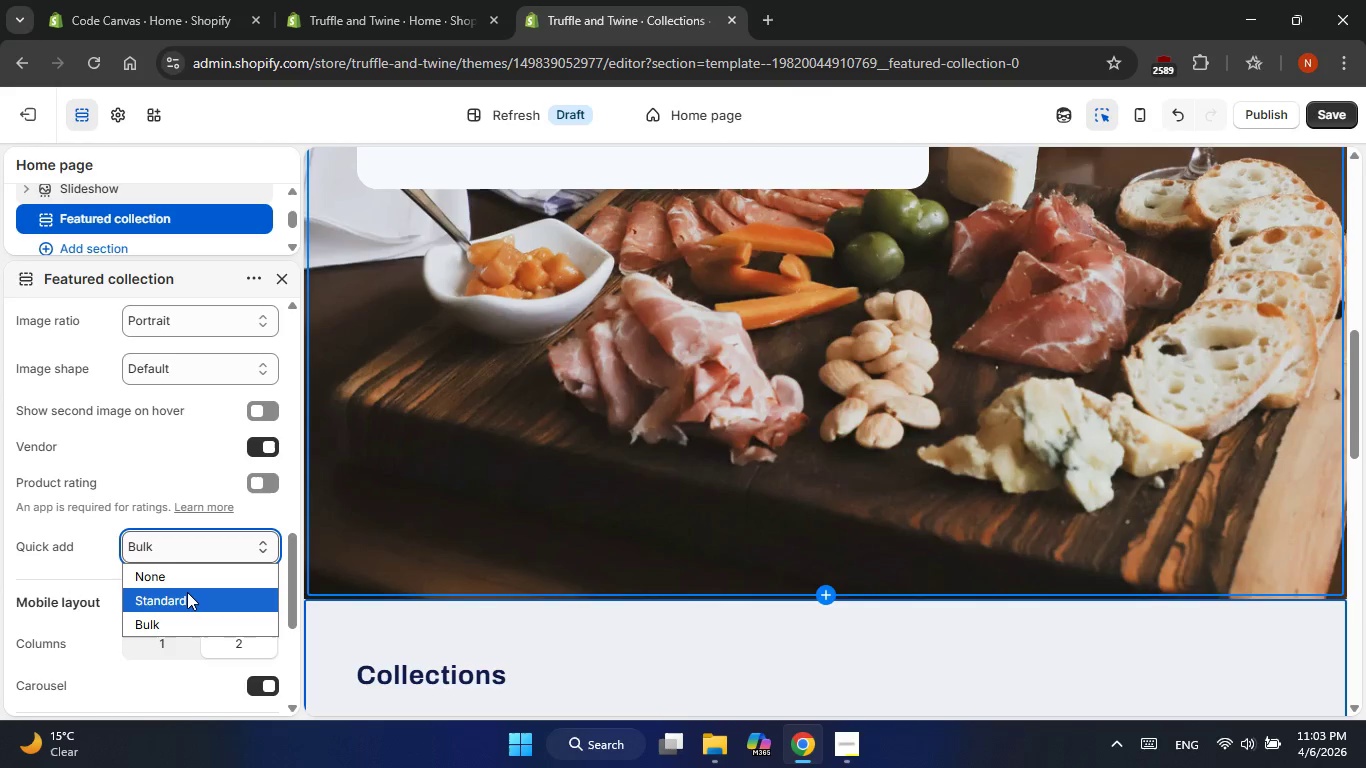 
left_click([187, 593])
 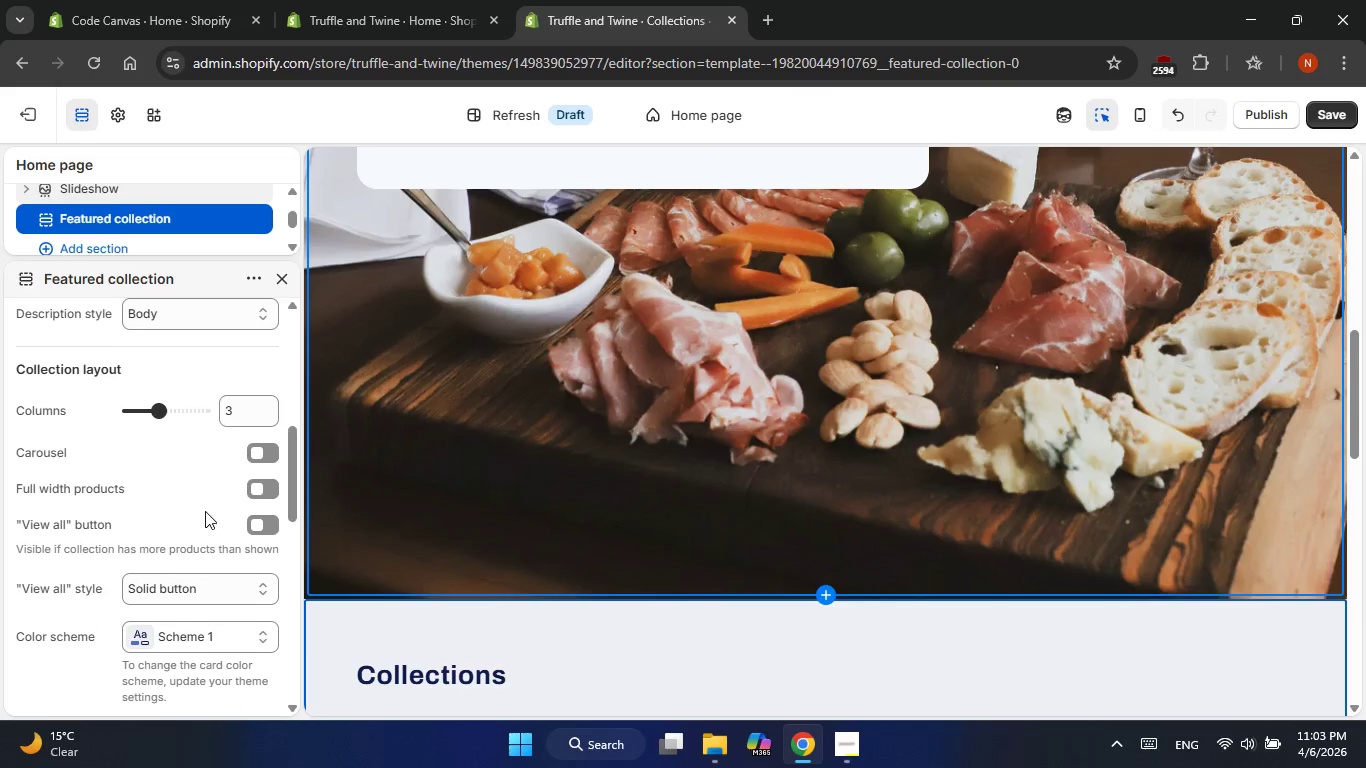 
left_click([185, 617])
 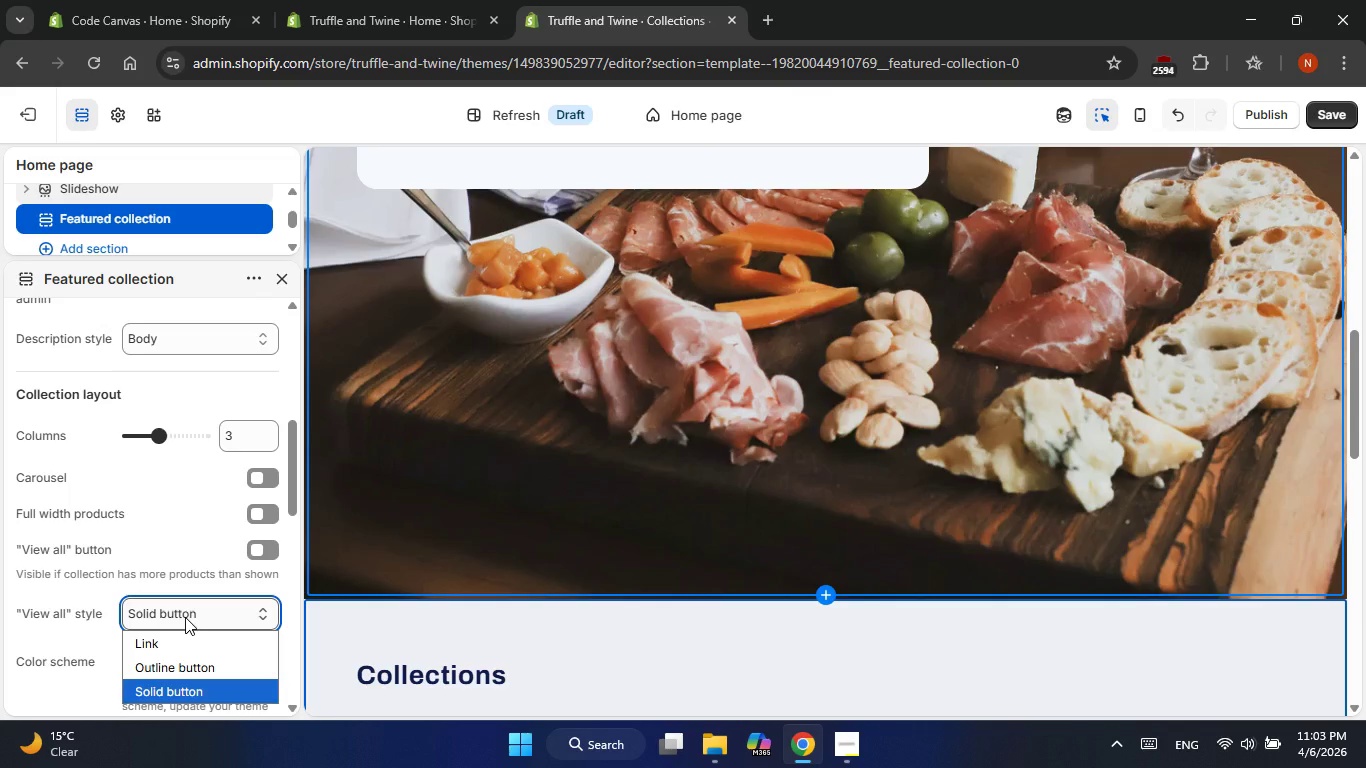 
left_click([185, 617])
 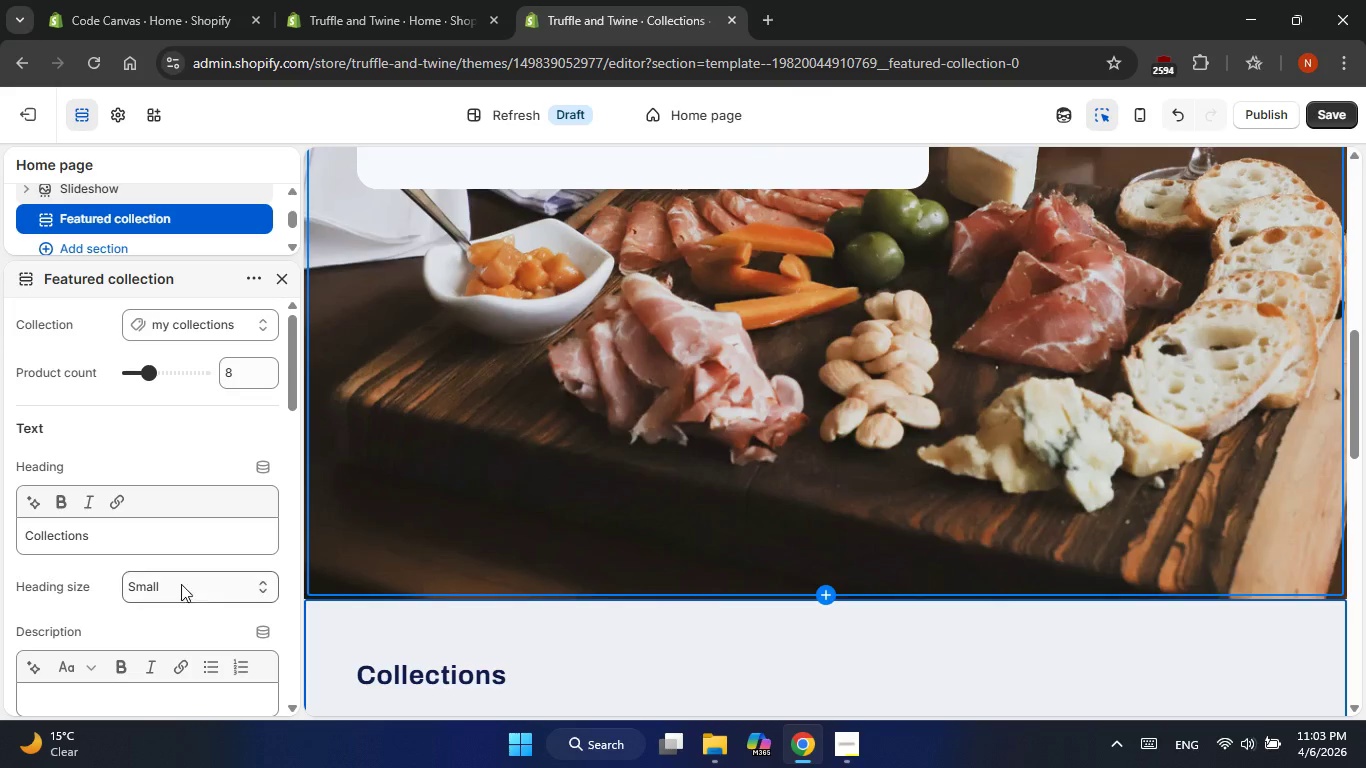 
wait(6.77)
 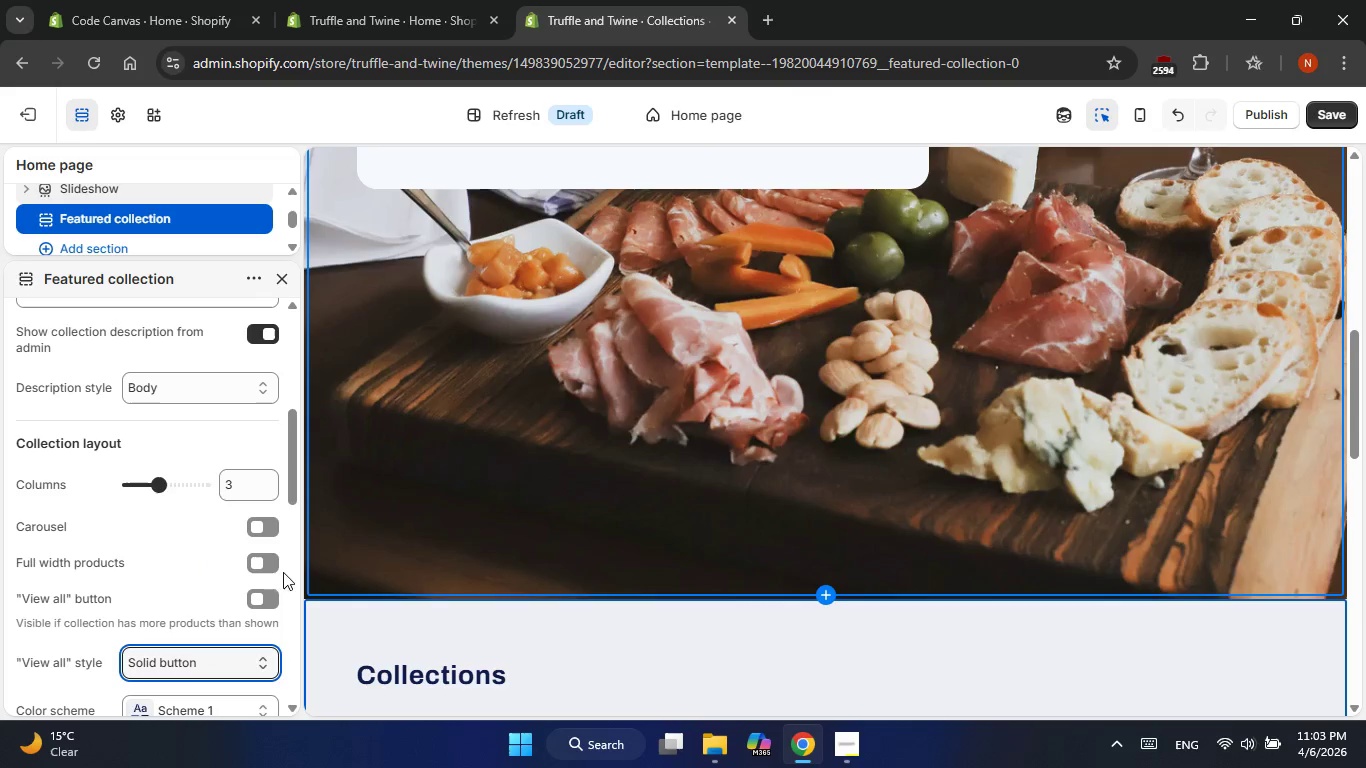 
left_click_drag(start_coordinate=[138, 380], to_coordinate=[180, 376])
 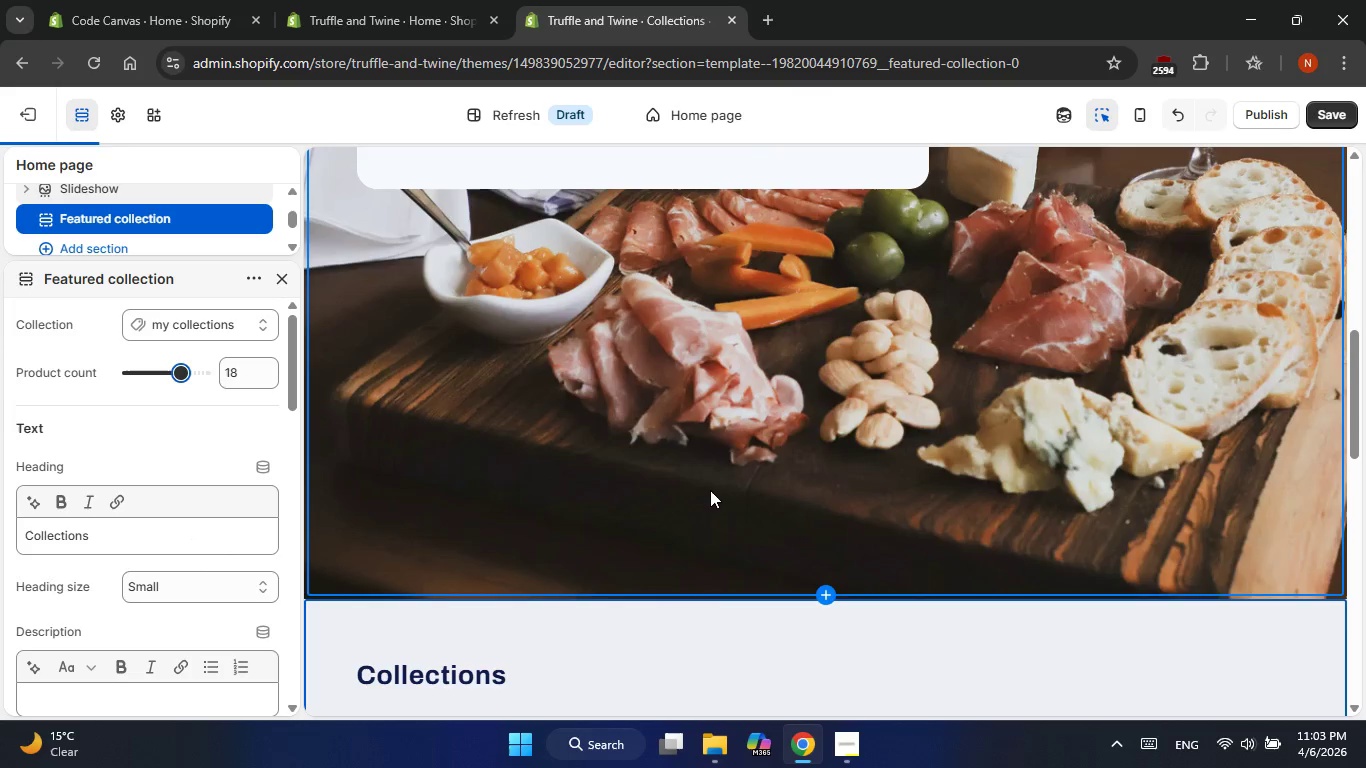 
scroll: coordinate [714, 490], scroll_direction: down, amount: 4.0
 